 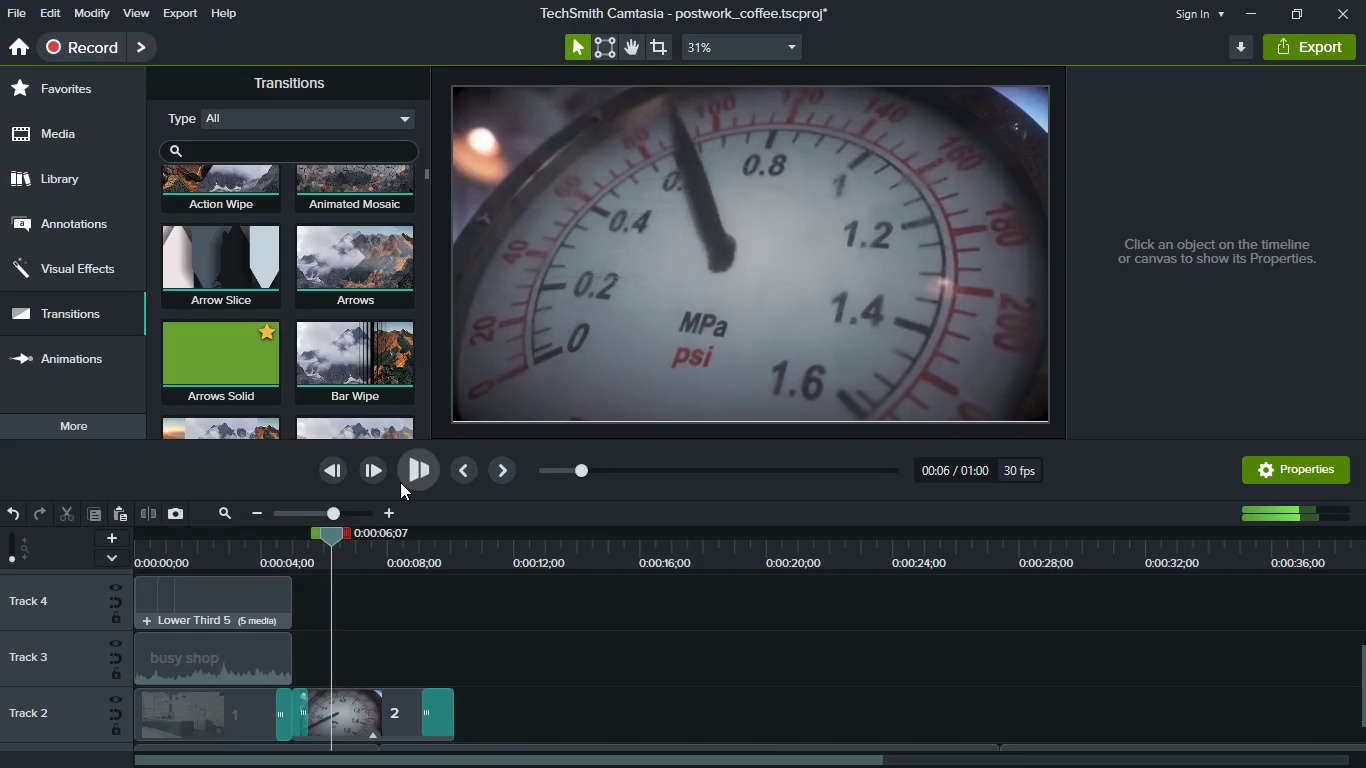 
left_click_drag(start_coordinate=[346, 537], to_coordinate=[292, 536])
 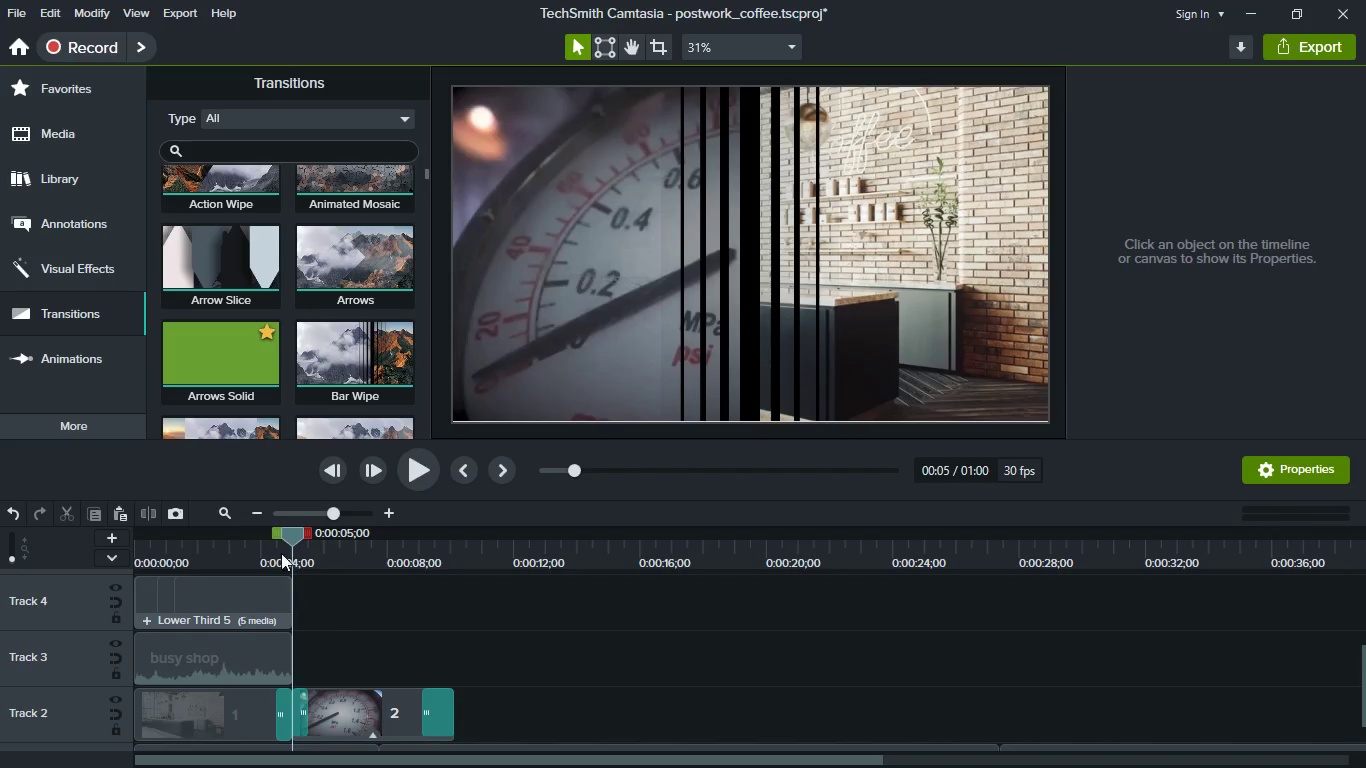 
scroll: coordinate [350, 331], scroll_direction: down, amount: 1.0
 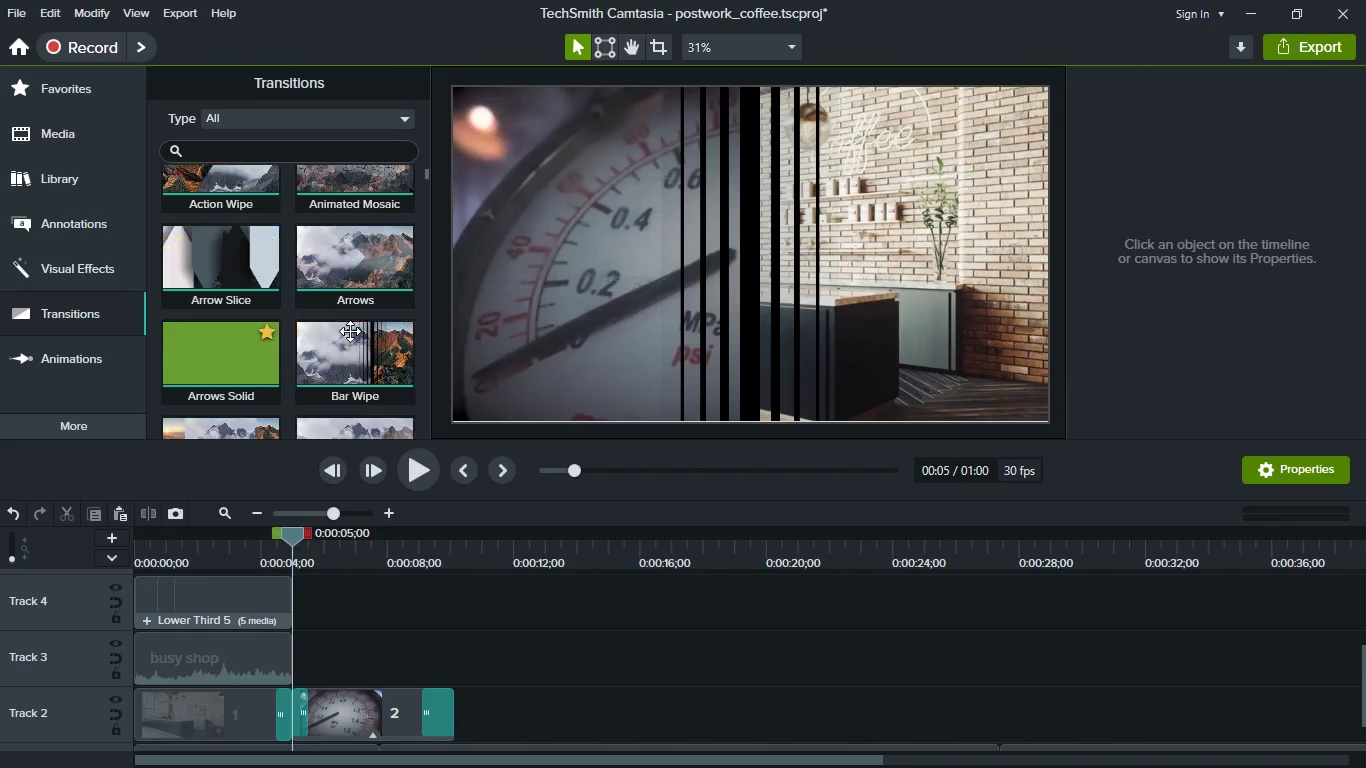 
scroll: coordinate [350, 331], scroll_direction: up, amount: 6.0
 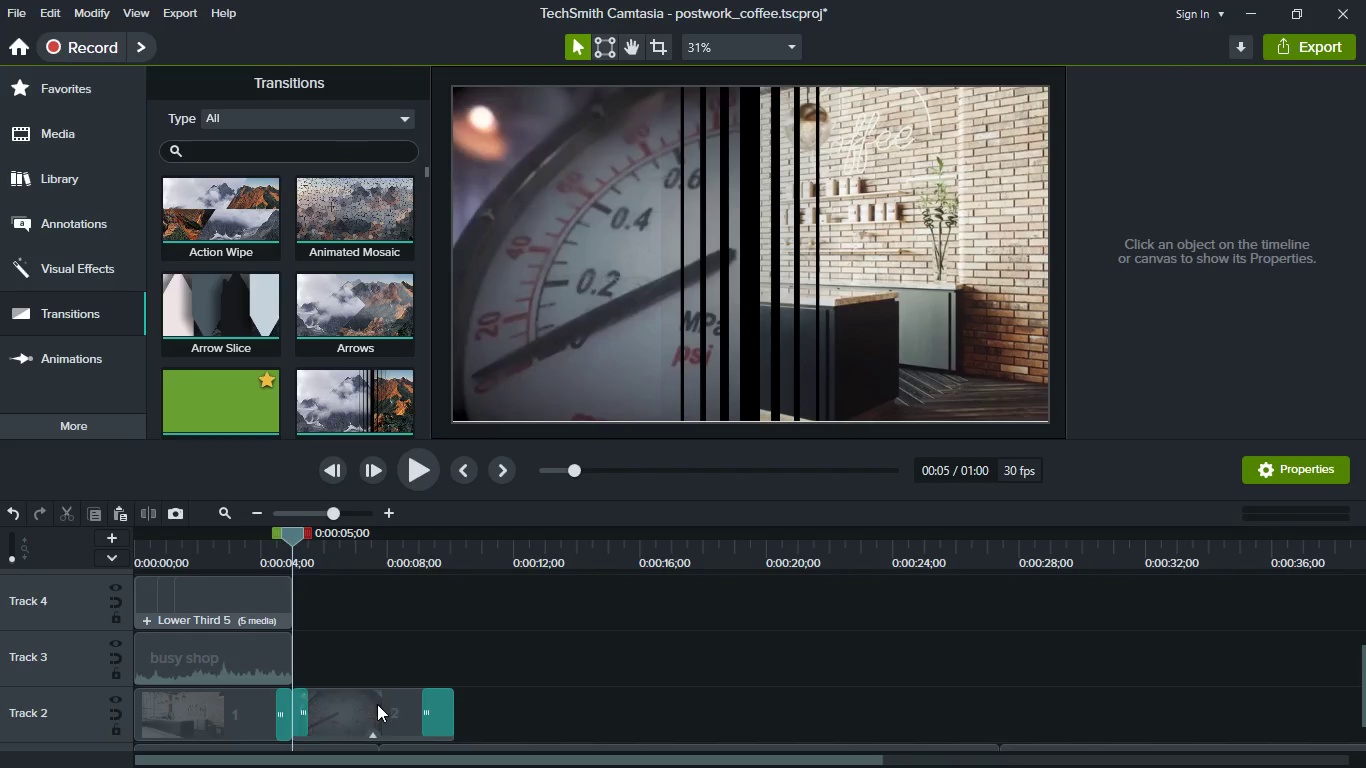 
left_click([377, 704])
 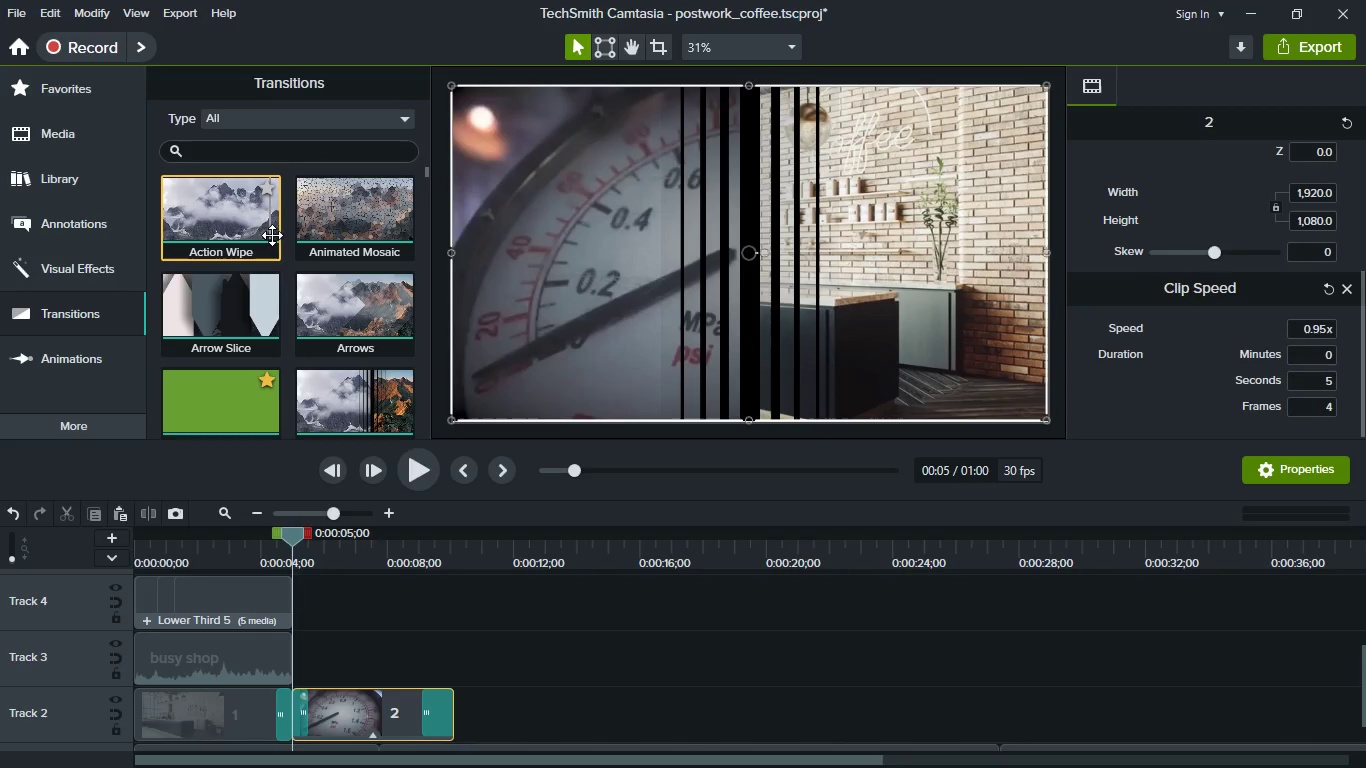 
scroll: coordinate [273, 240], scroll_direction: down, amount: 6.0
 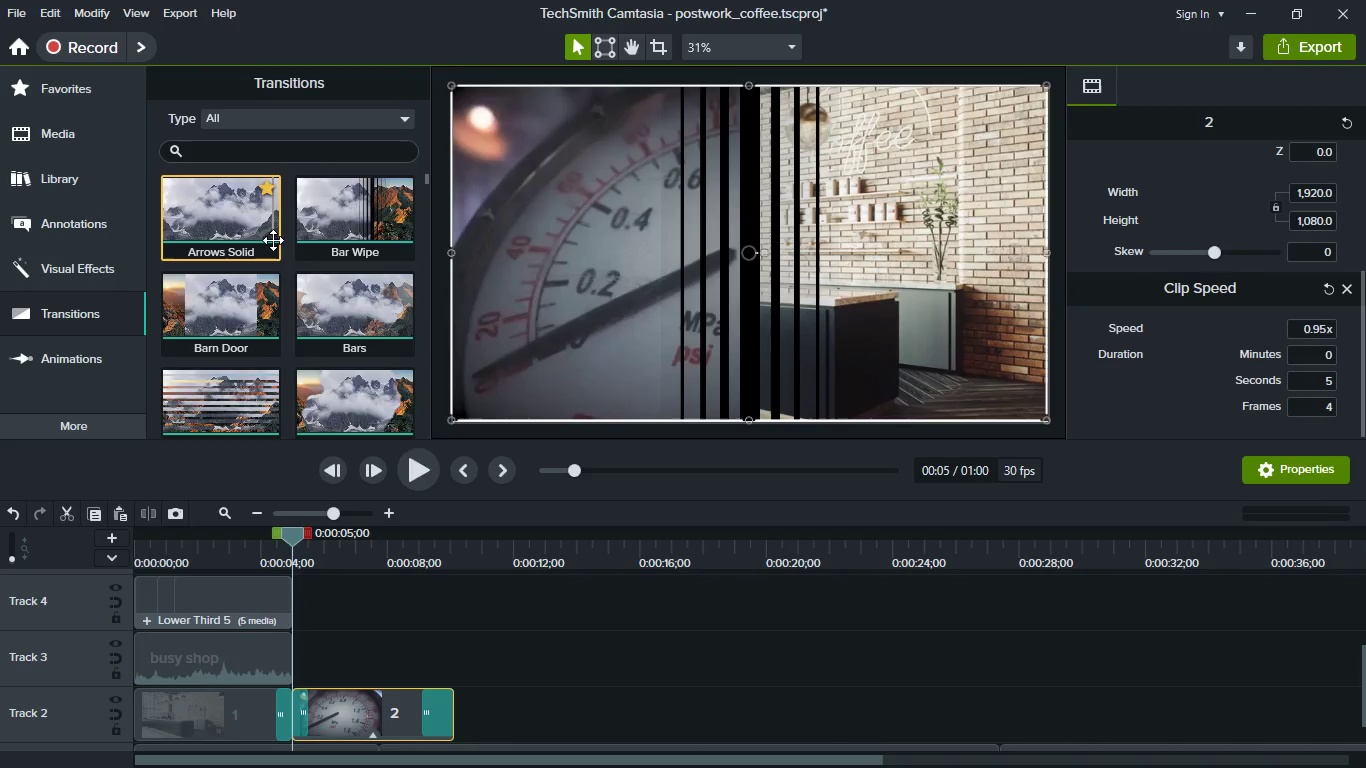 
scroll: coordinate [273, 243], scroll_direction: up, amount: 9.0
 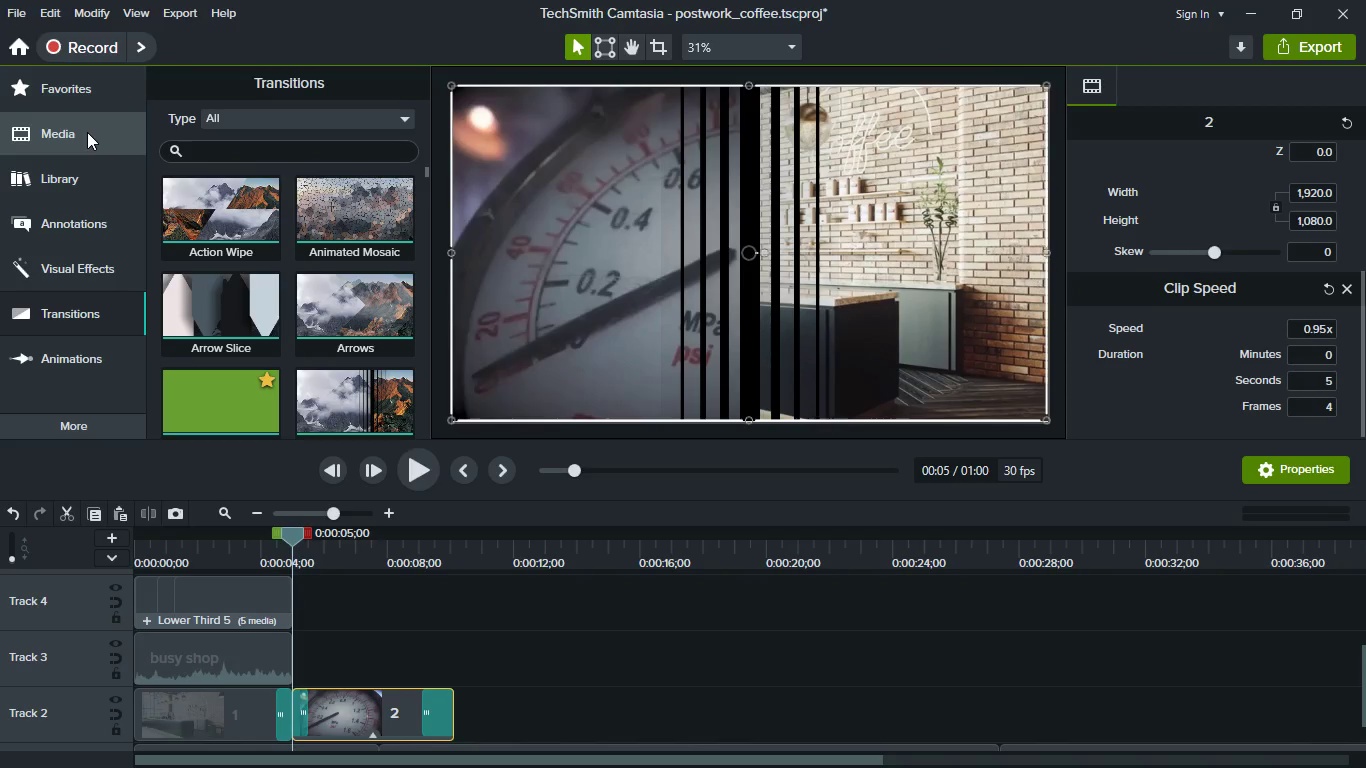 
left_click([87, 132])
 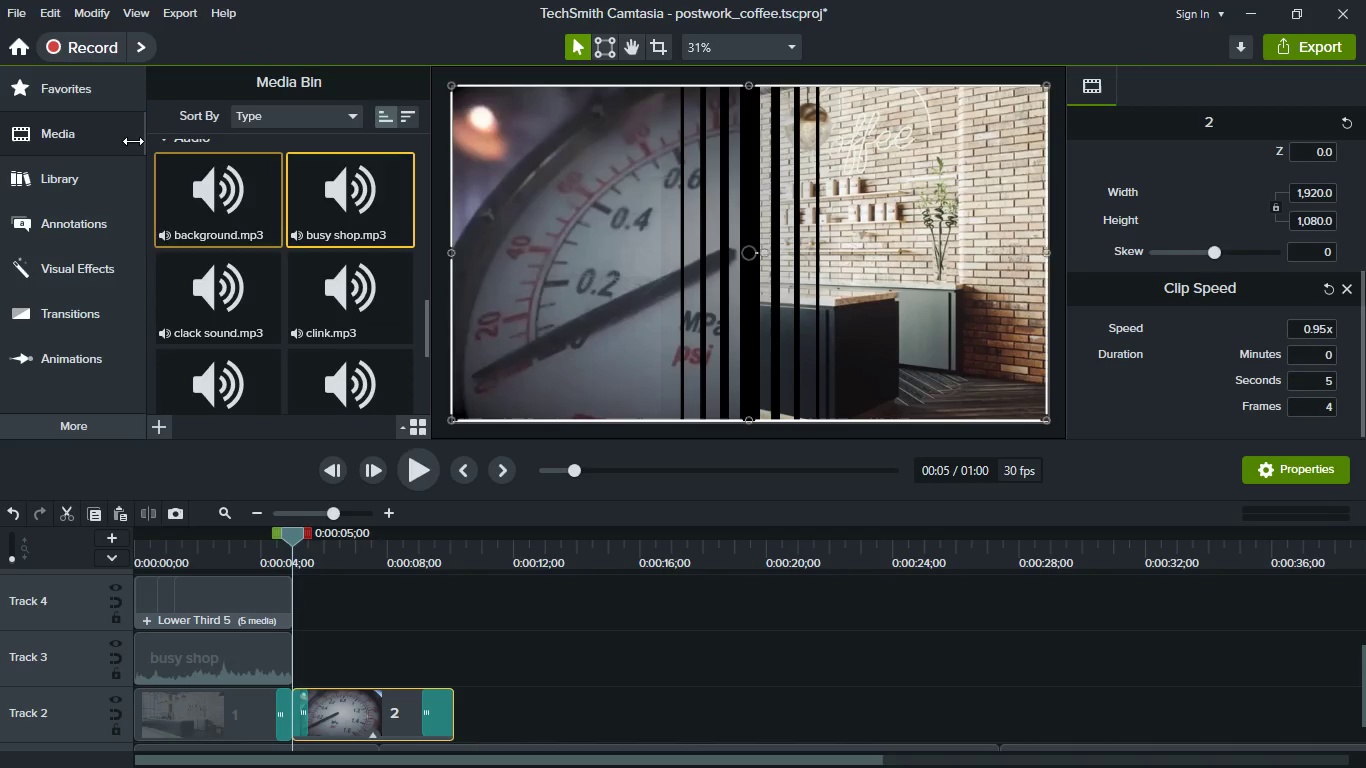 
left_click([91, 87])
 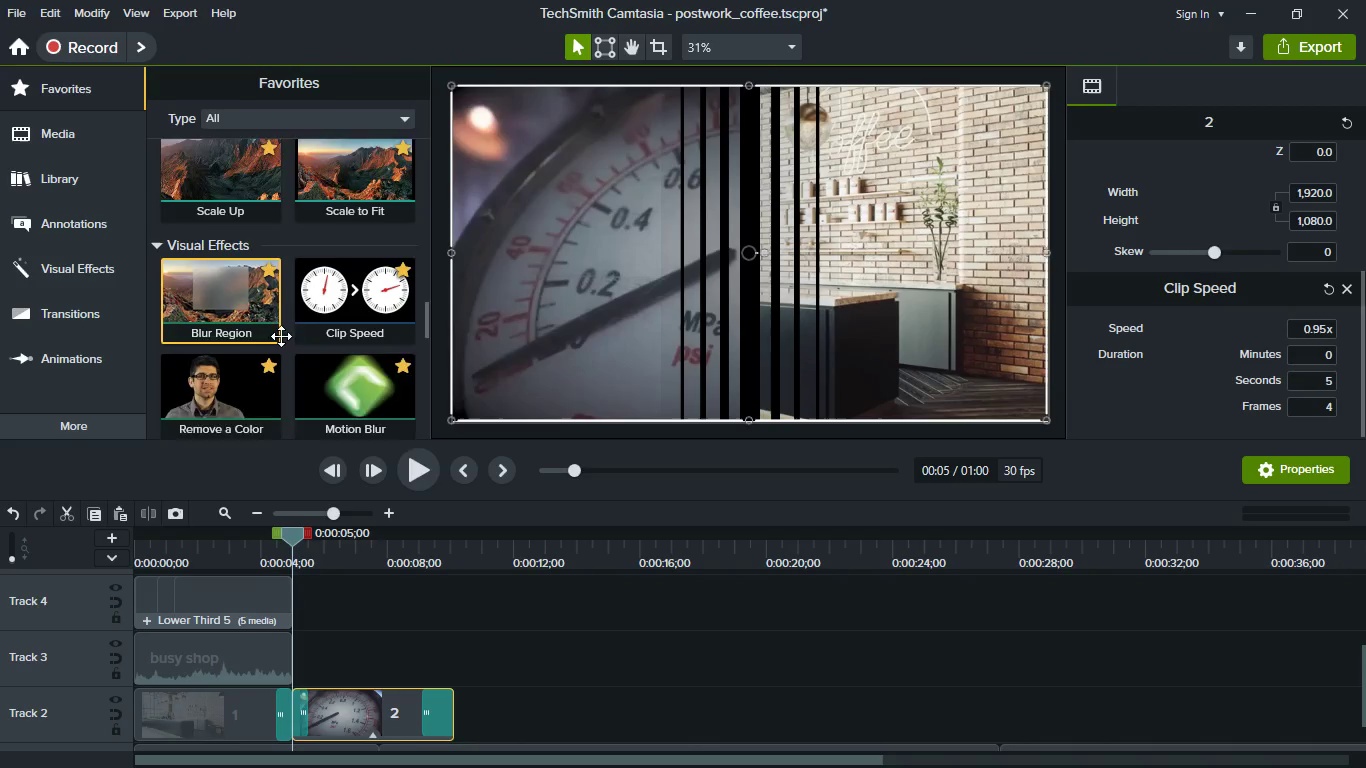 
scroll: coordinate [281, 335], scroll_direction: down, amount: 1.0
 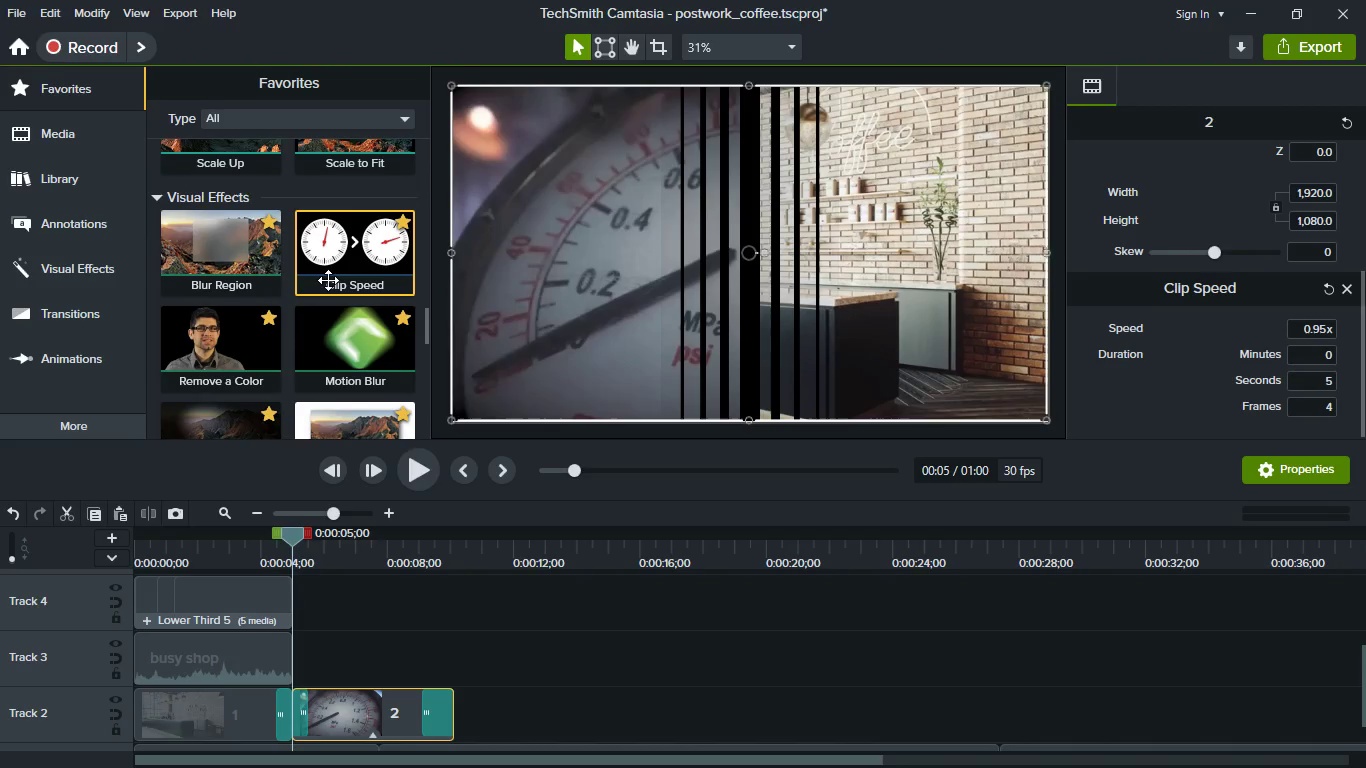 
left_click_drag(start_coordinate=[328, 280], to_coordinate=[359, 711])
 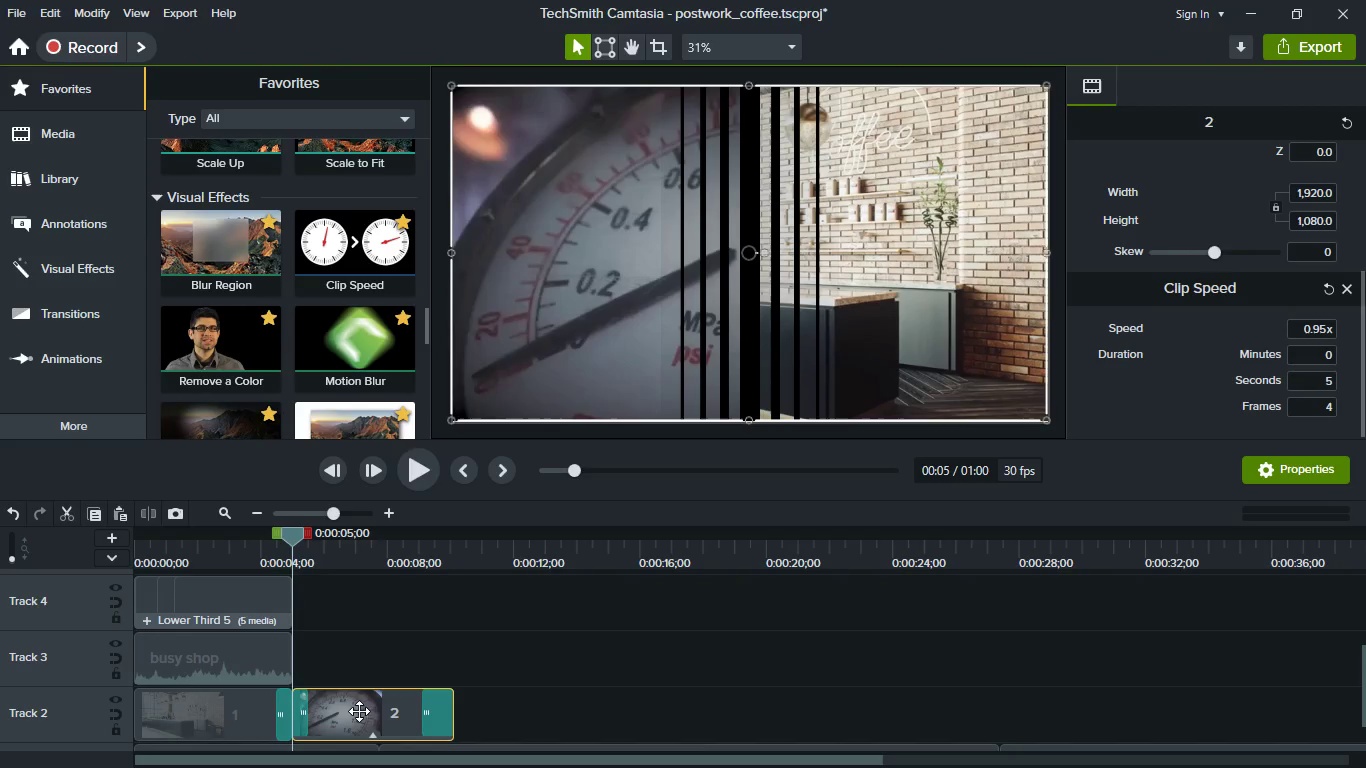 
left_click([359, 711])
 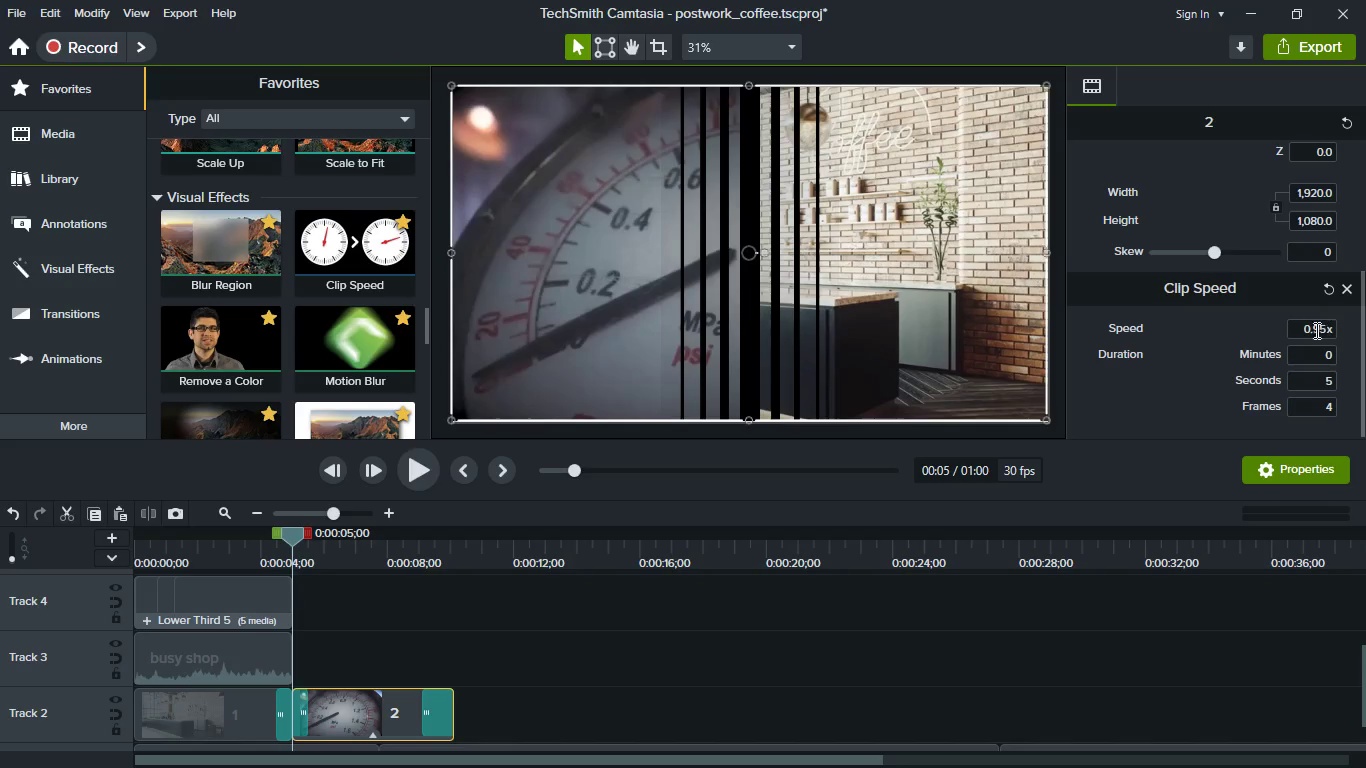 
wait(9.48)
 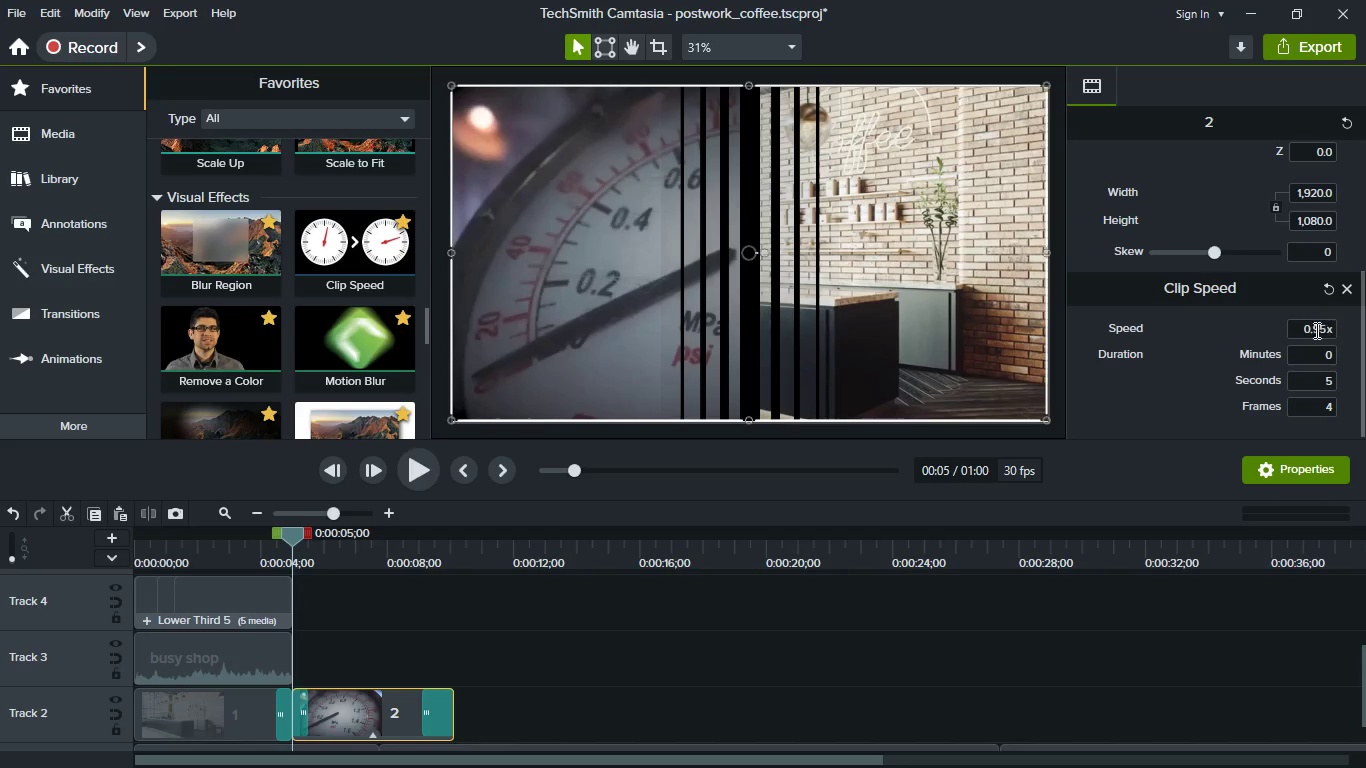 
left_click([842, 602])
 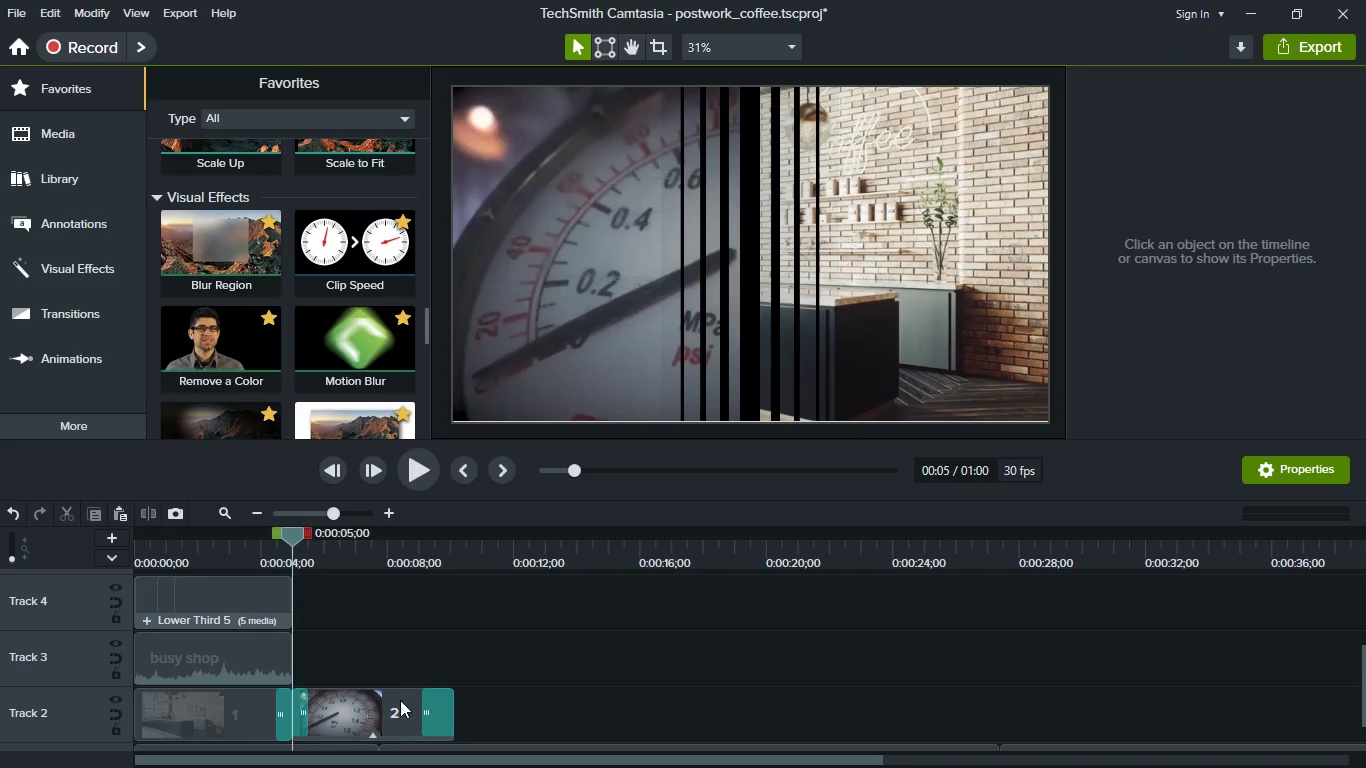 
left_click([400, 702])
 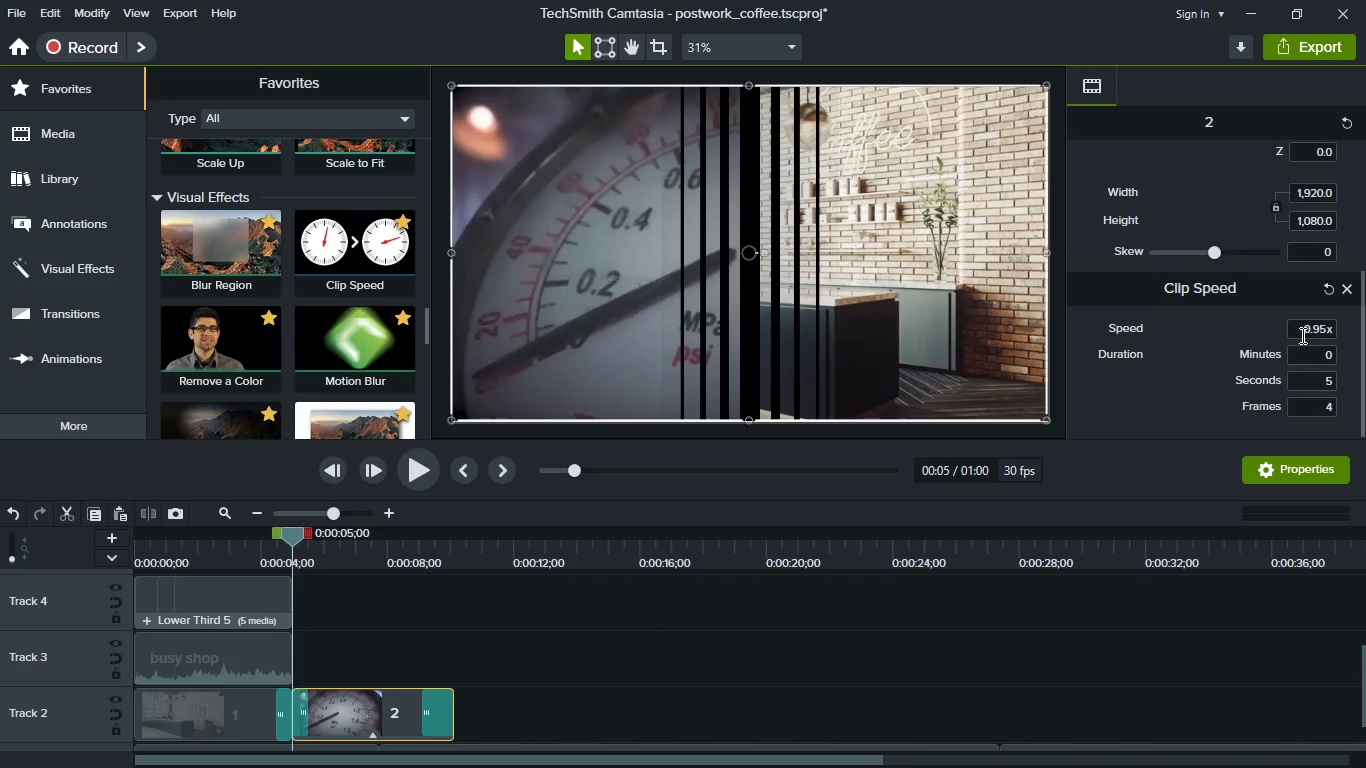 
left_click([1301, 335])
 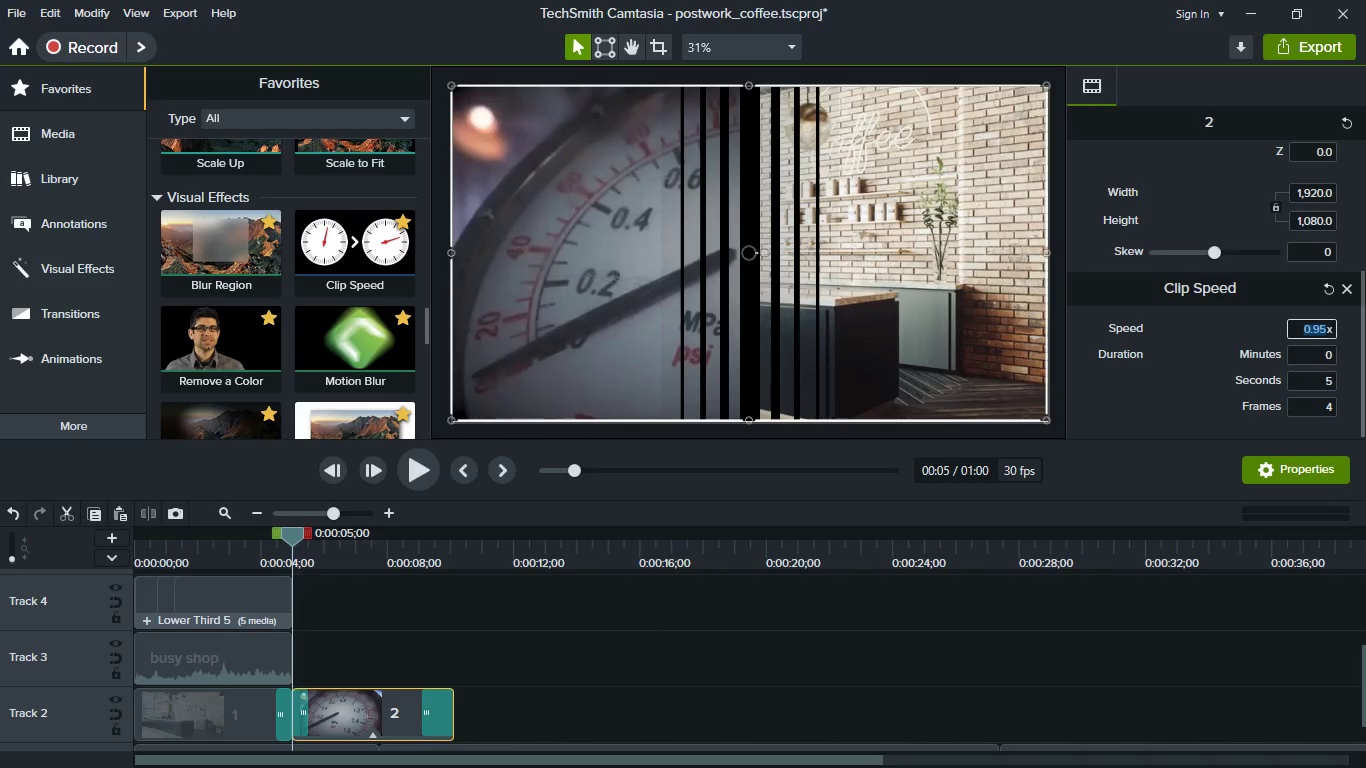 
key(1)
 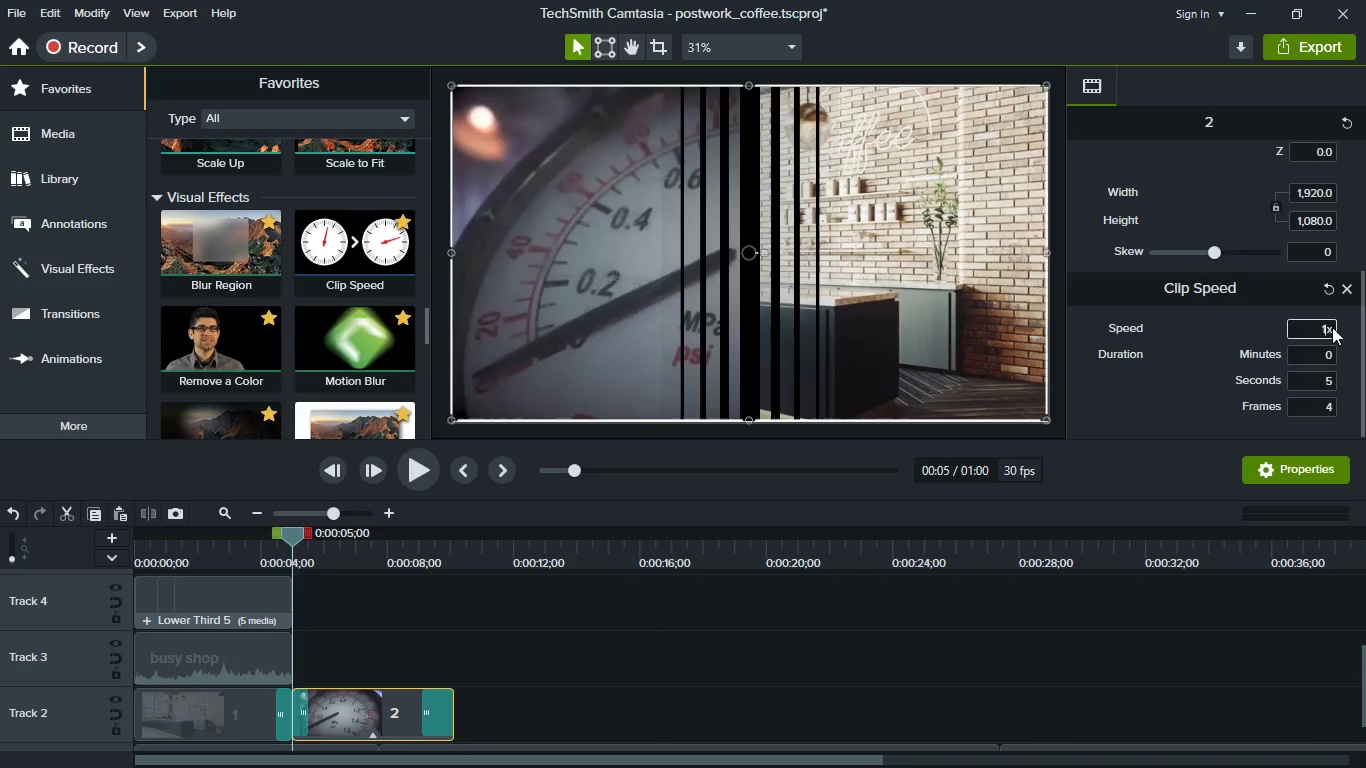 
key(Period)
 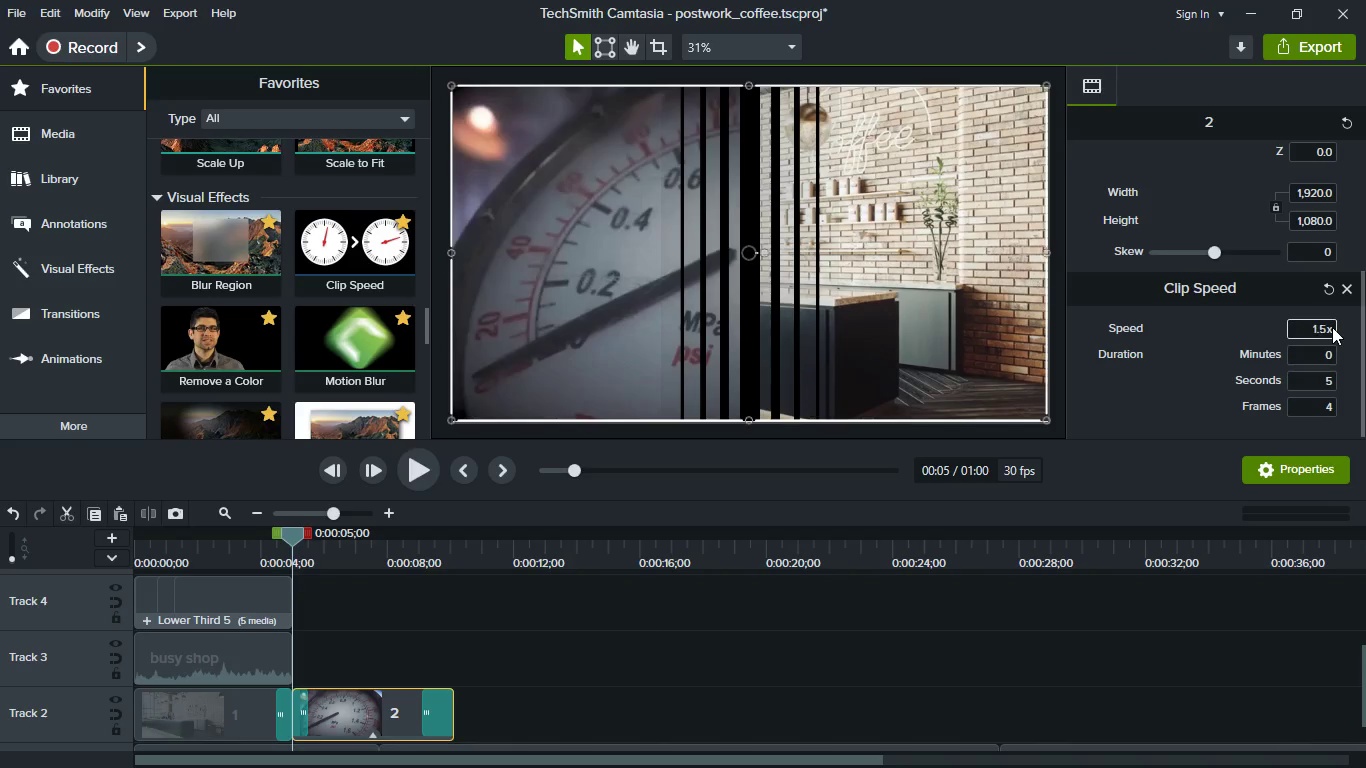 
key(5)
 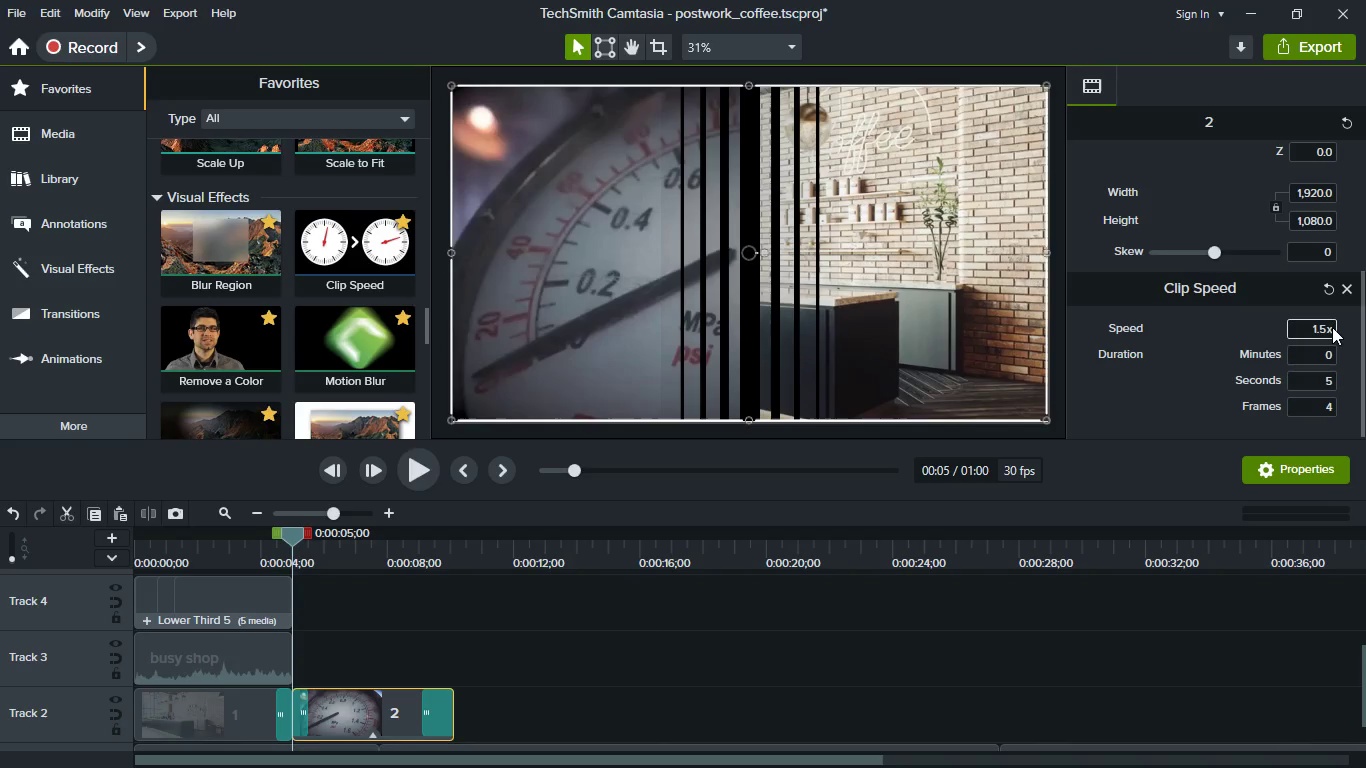 
key(Enter)
 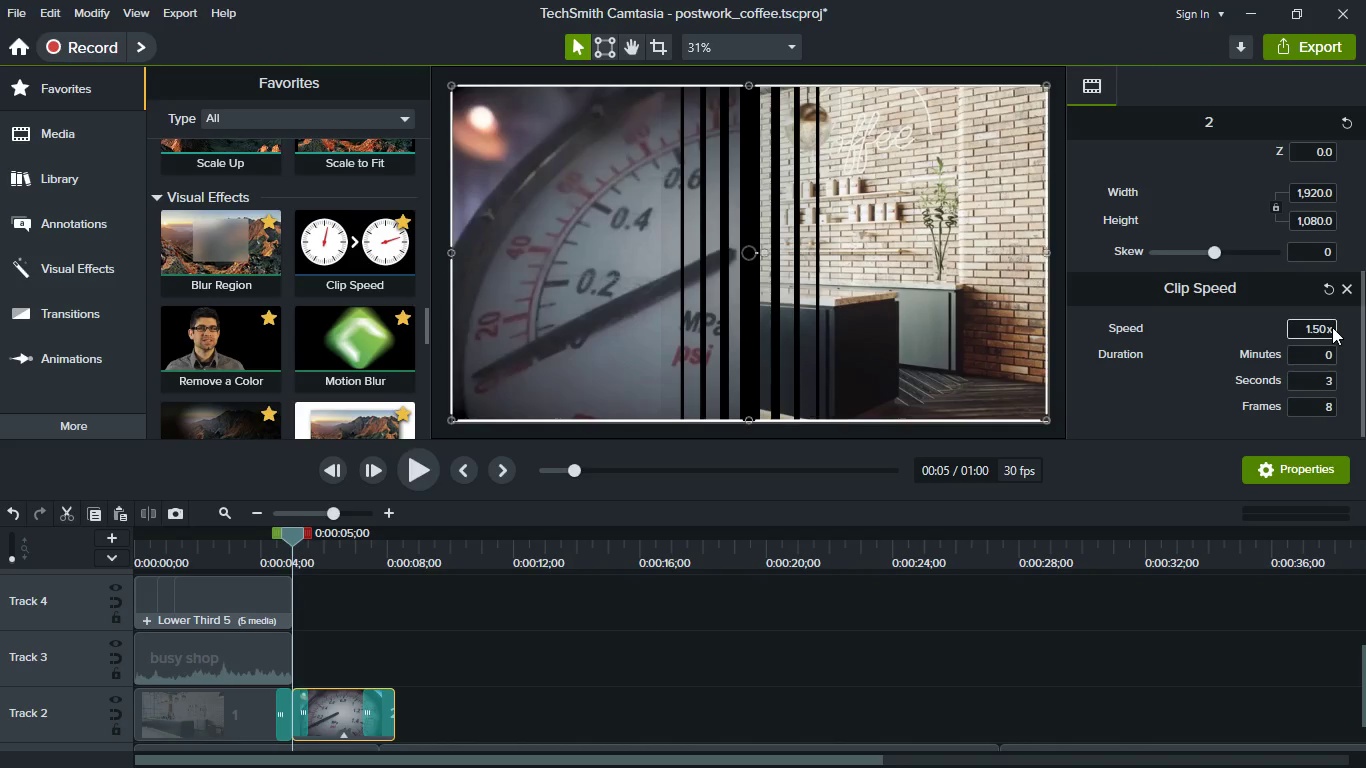 
key(Backspace)
 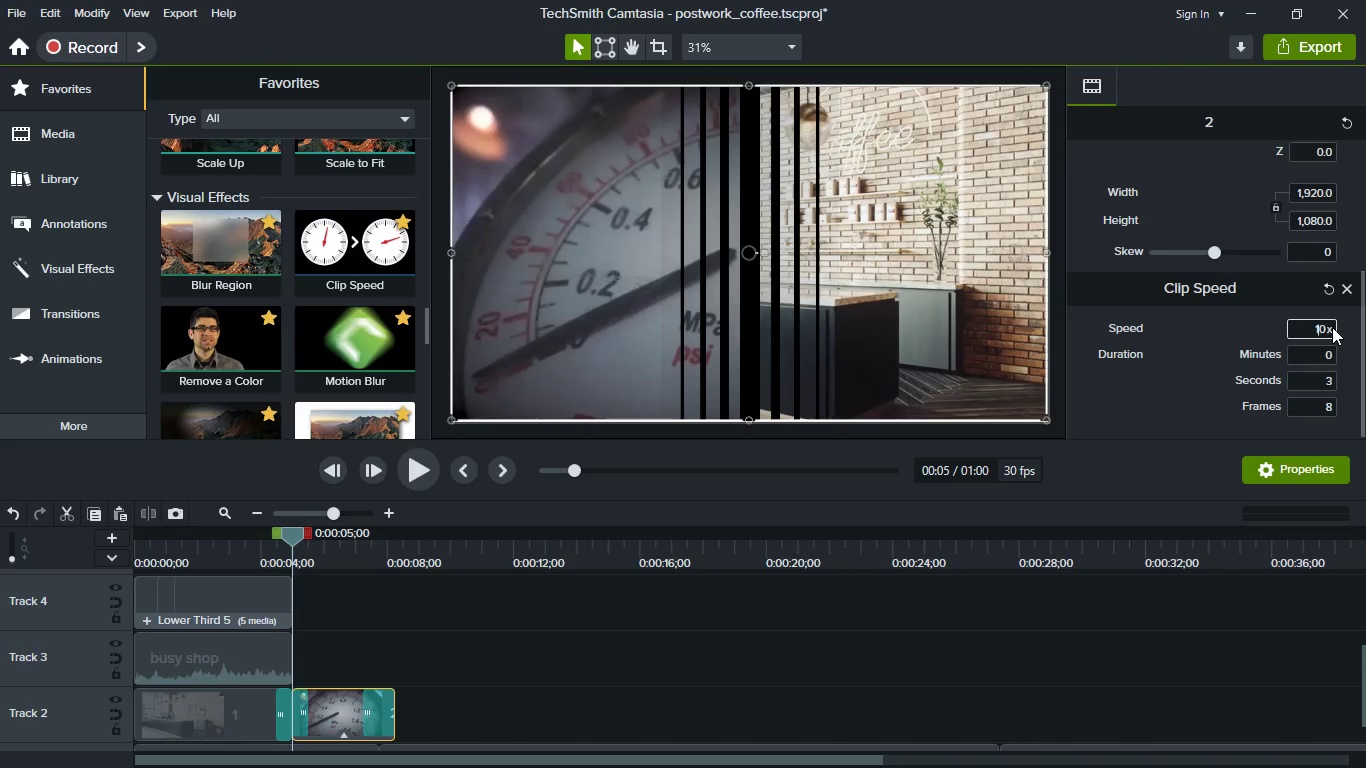 
key(Backspace)
 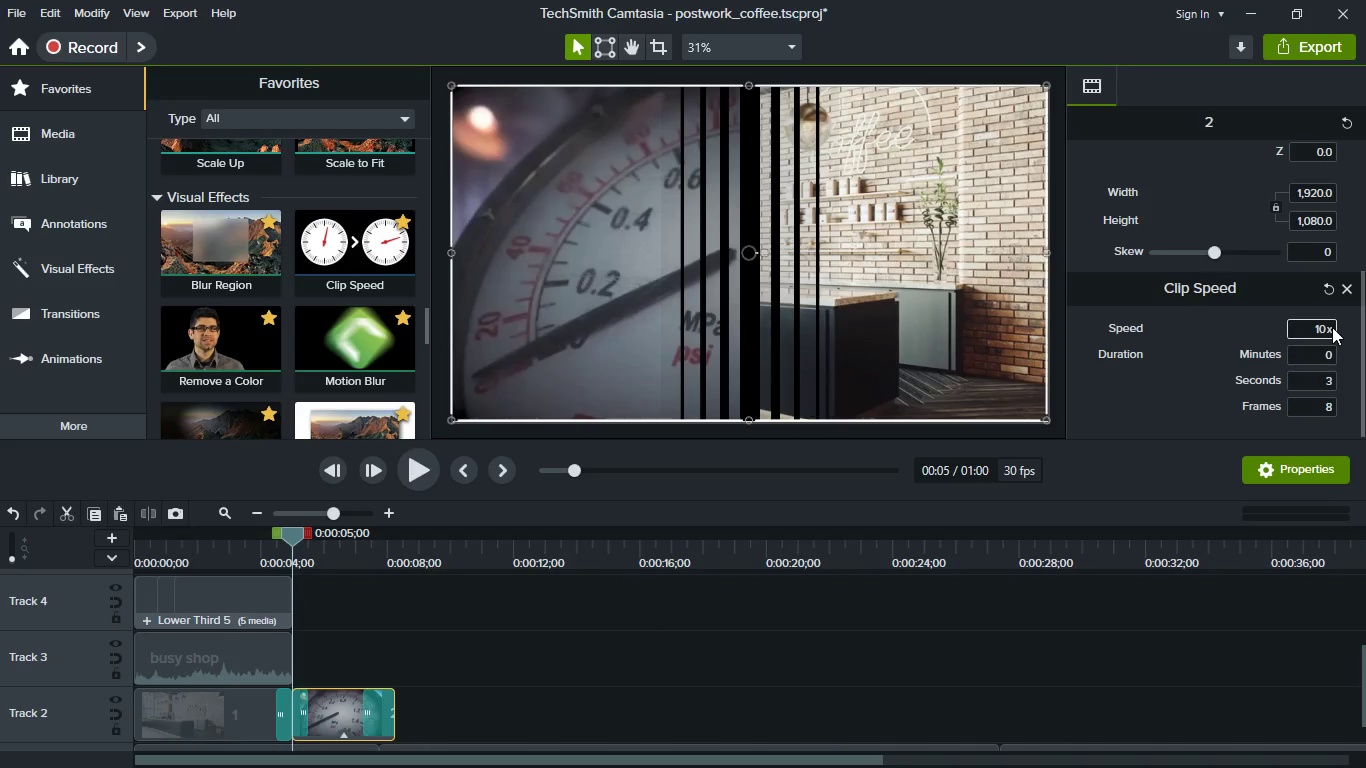 
key(ArrowRight)
 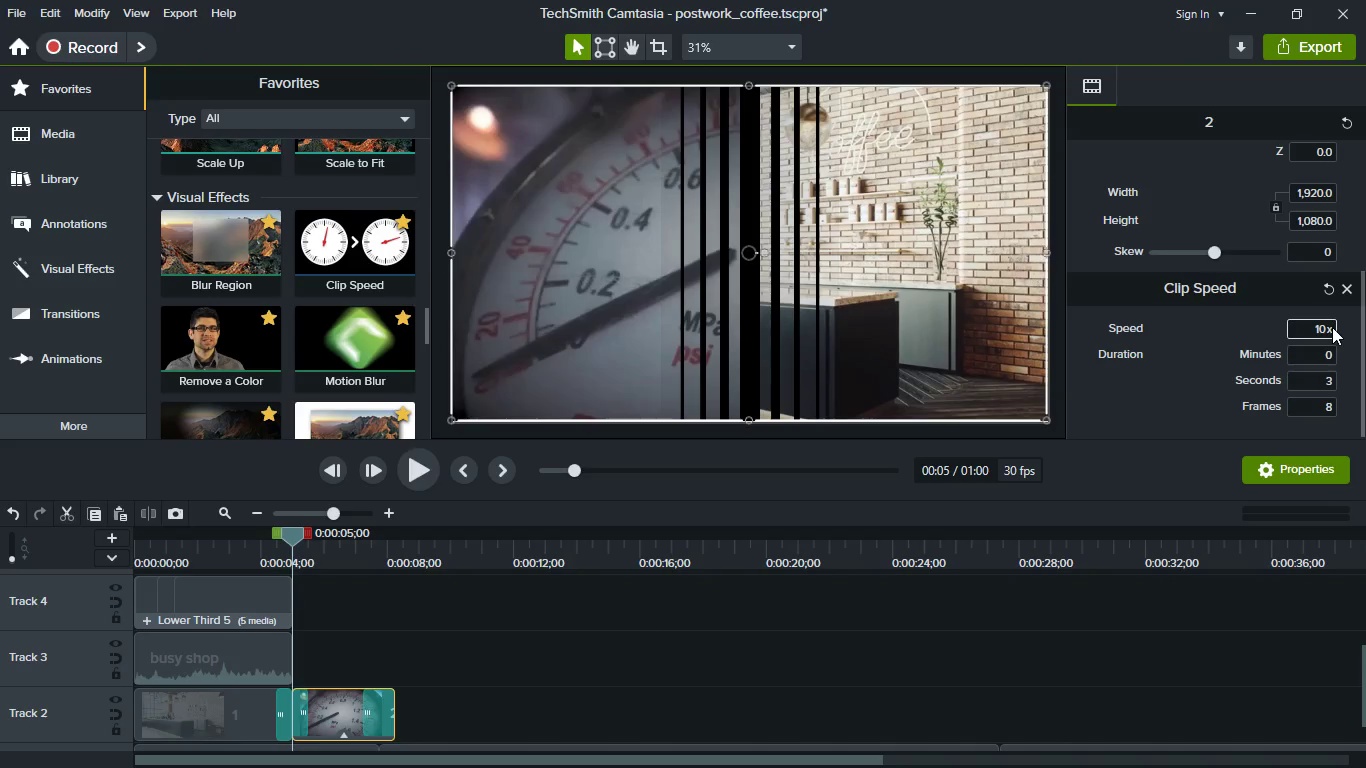 
key(Backspace)
 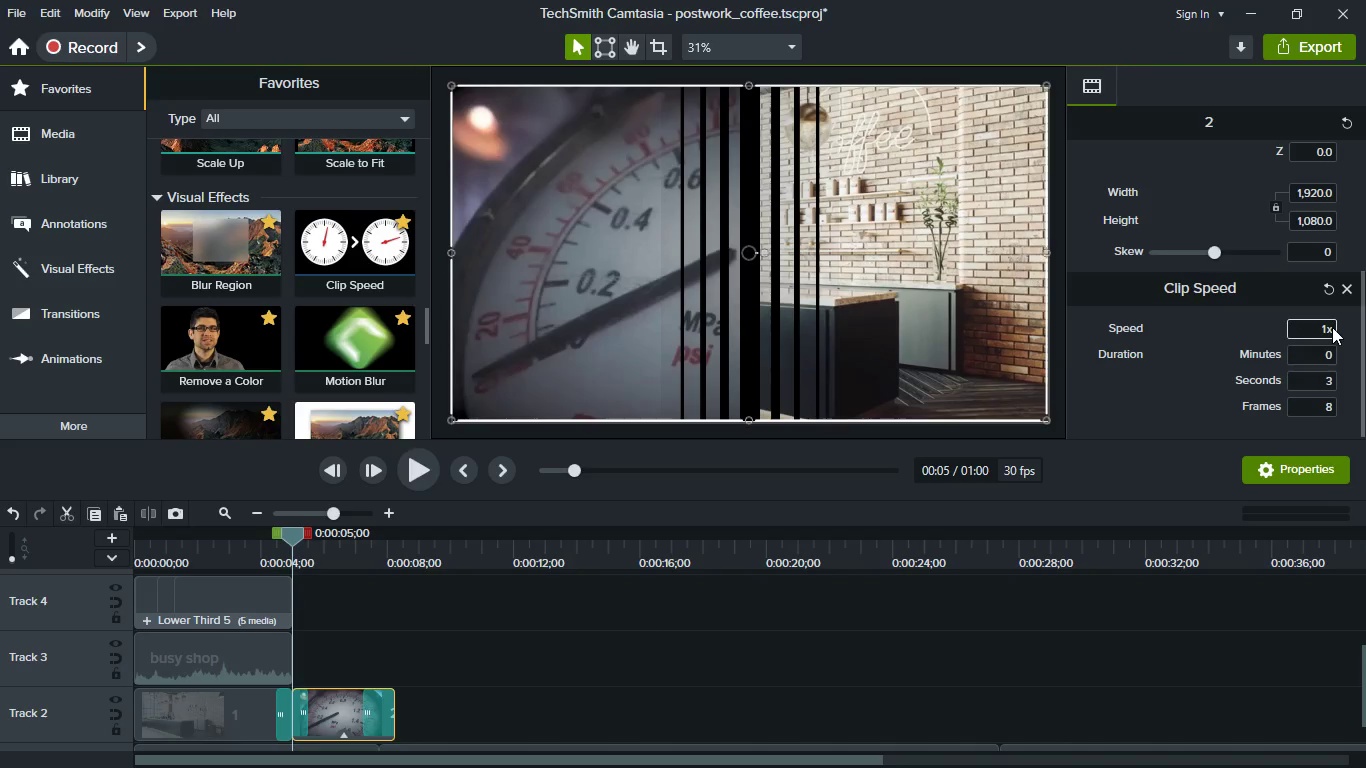 
key(Backspace)
 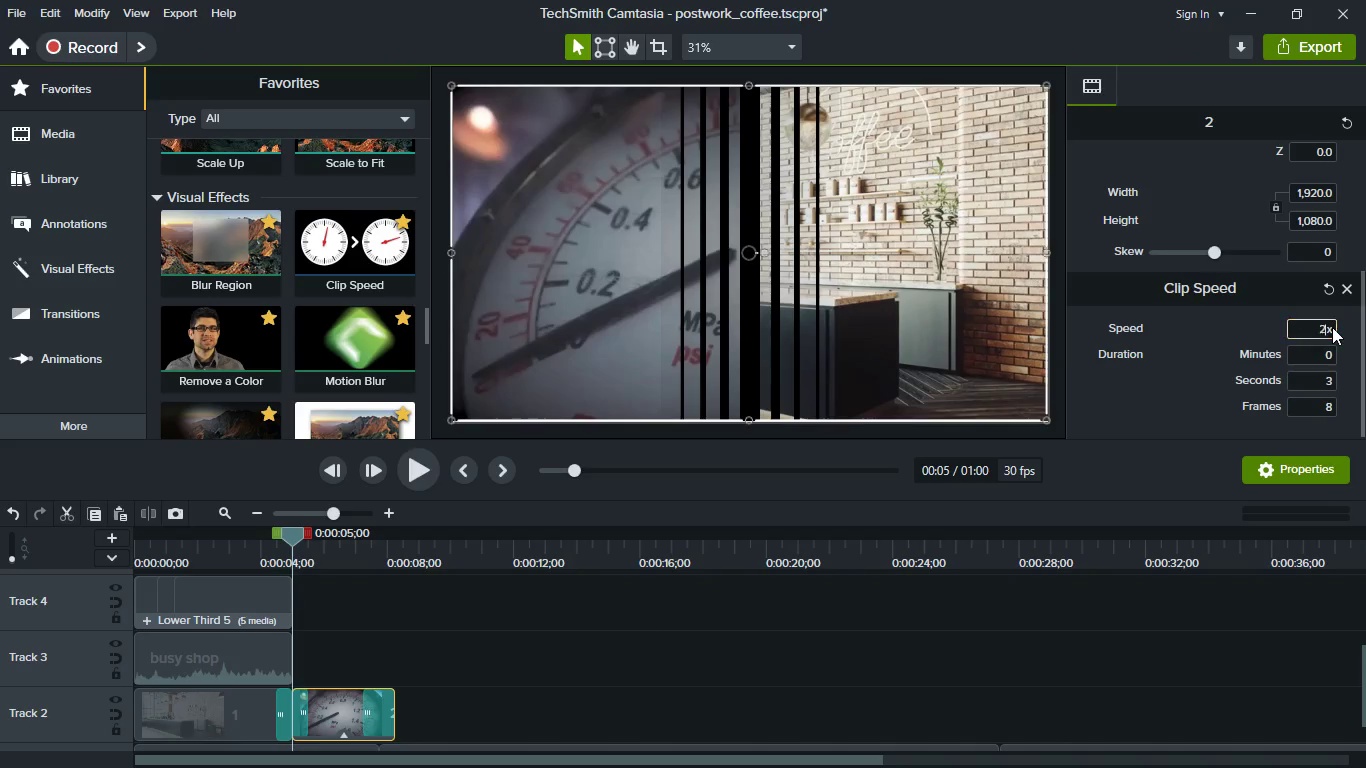 
key(2)
 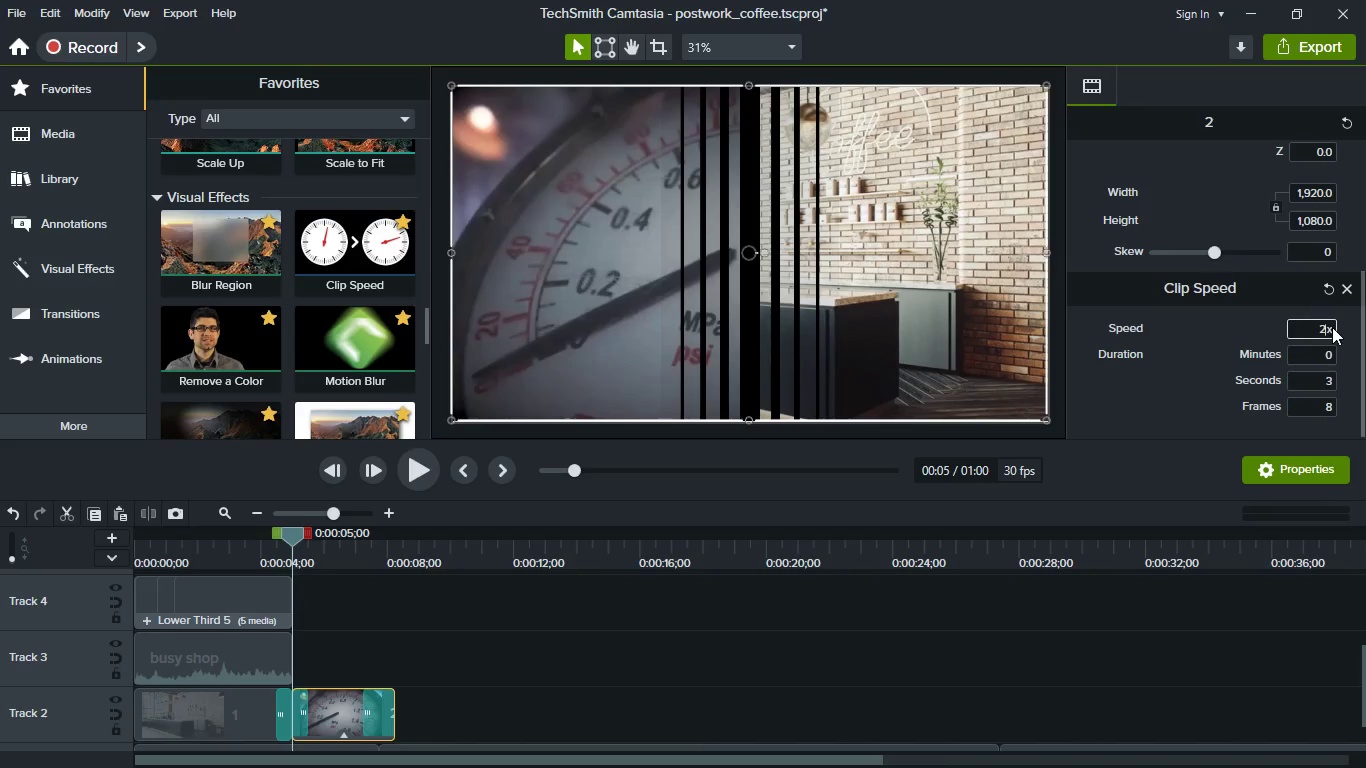 
key(Enter)
 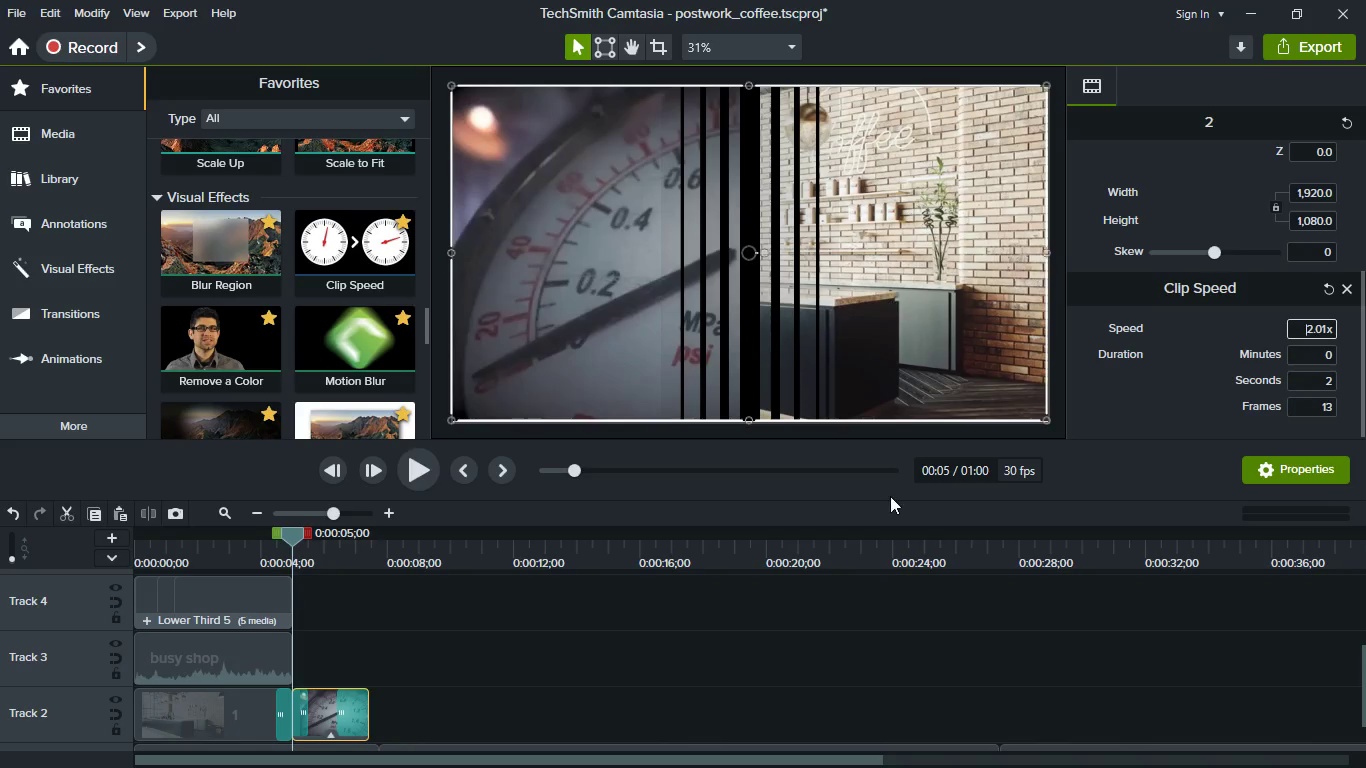 
left_click([817, 652])
 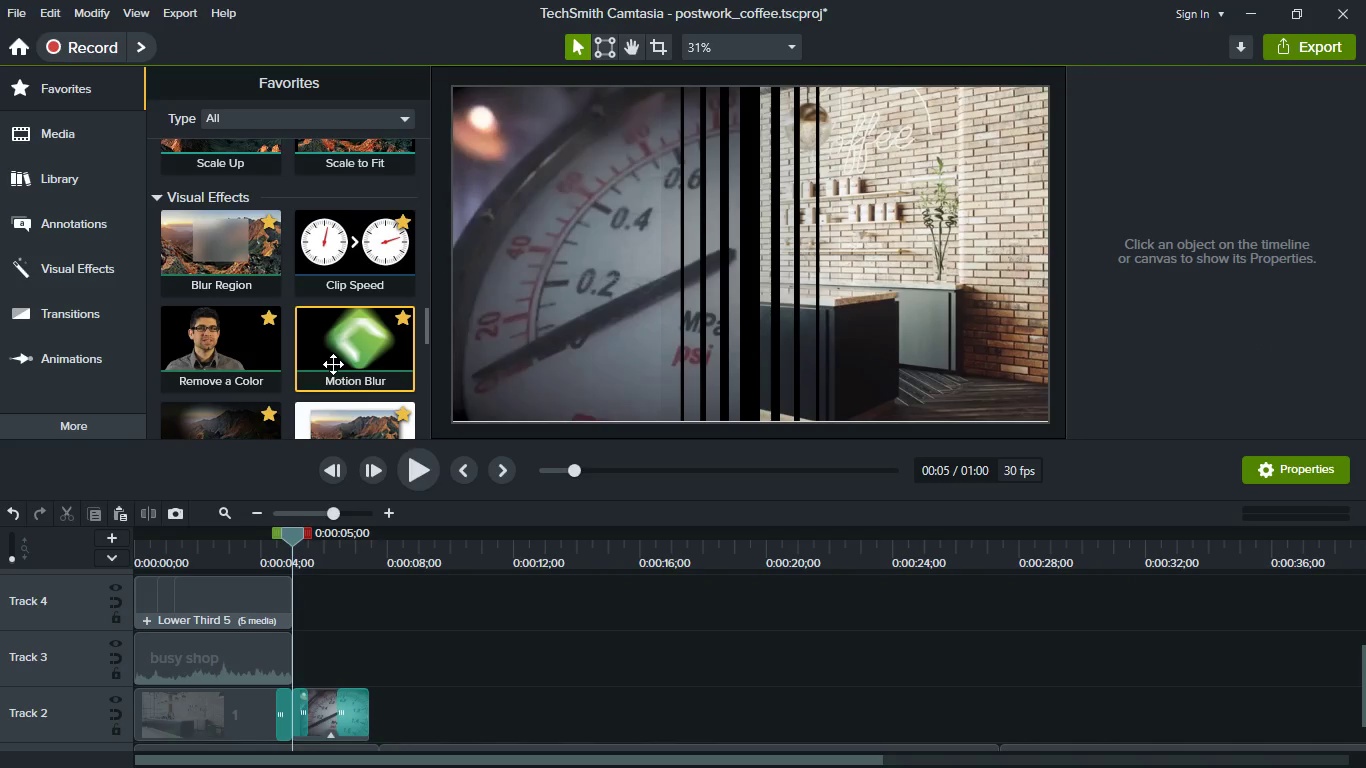 
scroll: coordinate [316, 346], scroll_direction: up, amount: 18.0
 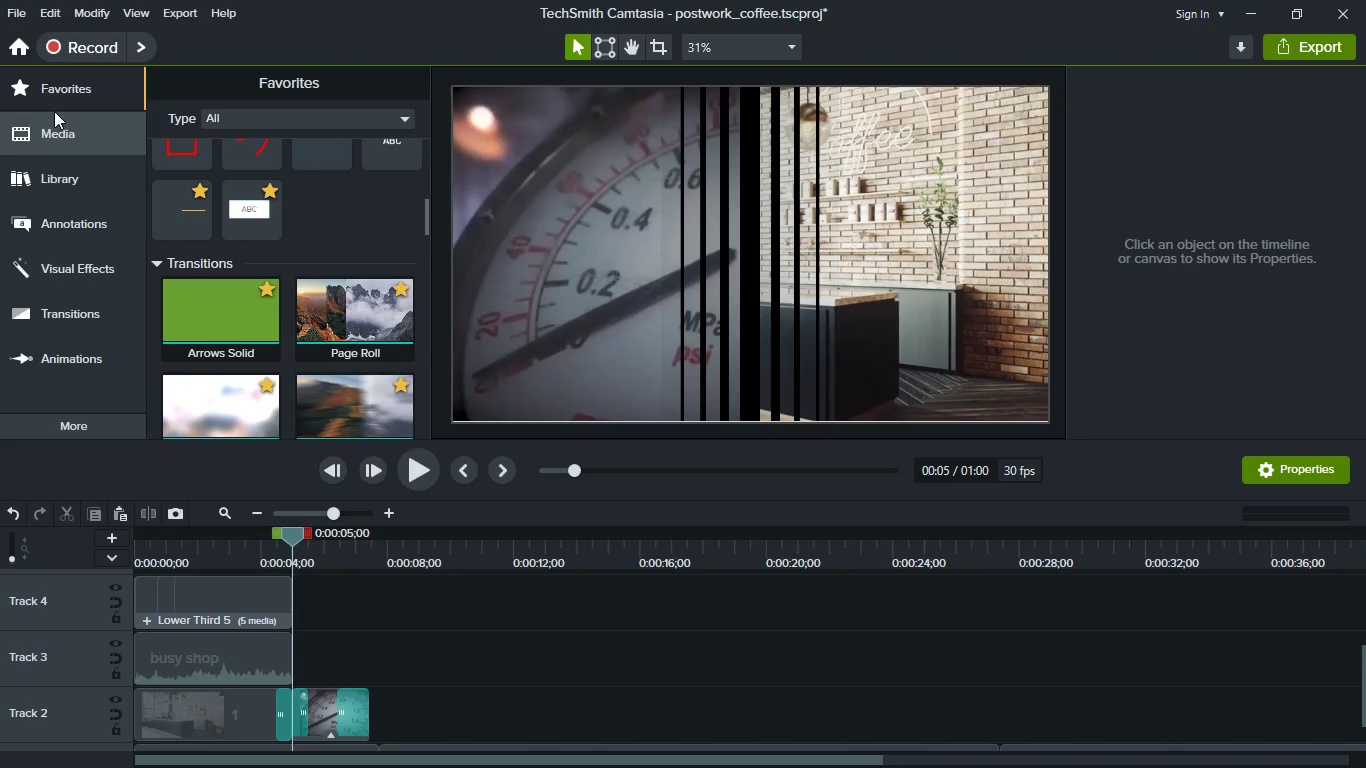 
left_click([64, 128])
 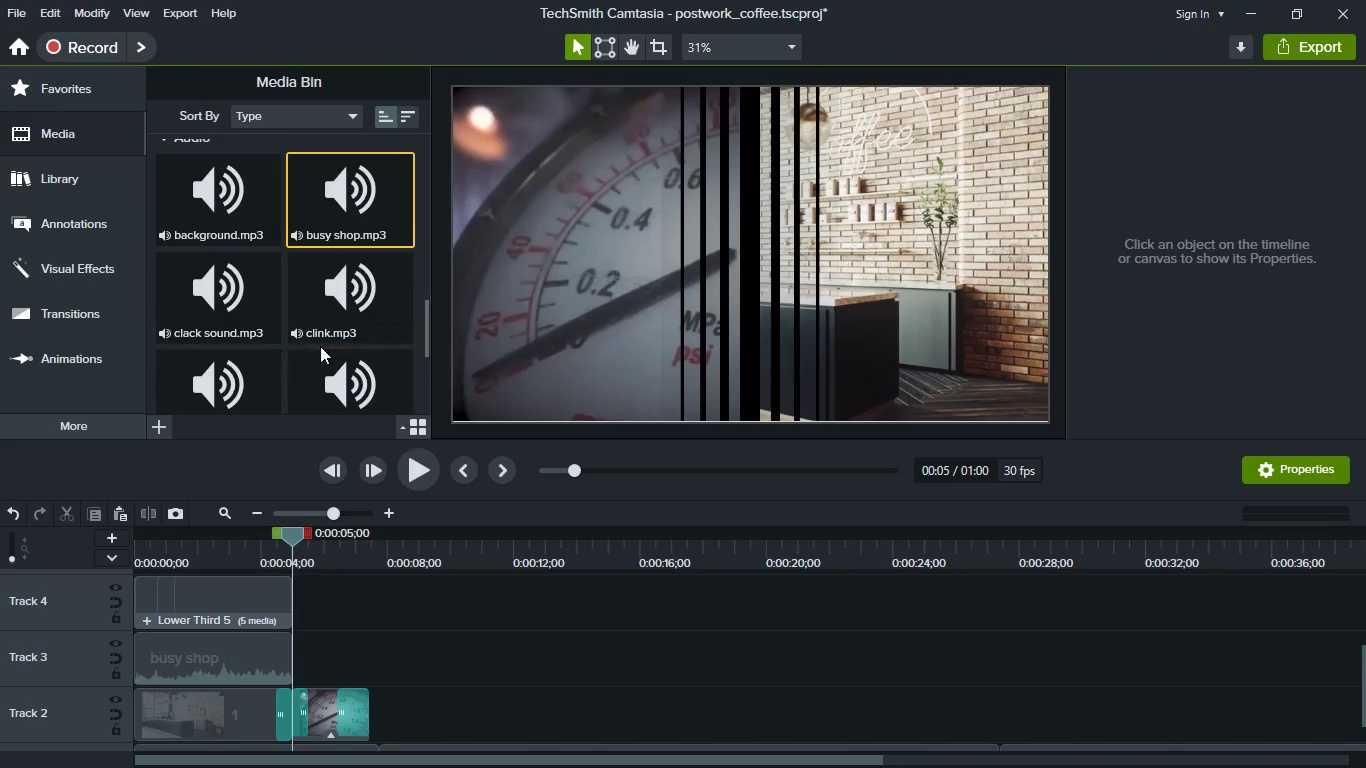 
scroll: coordinate [320, 346], scroll_direction: down, amount: 4.0
 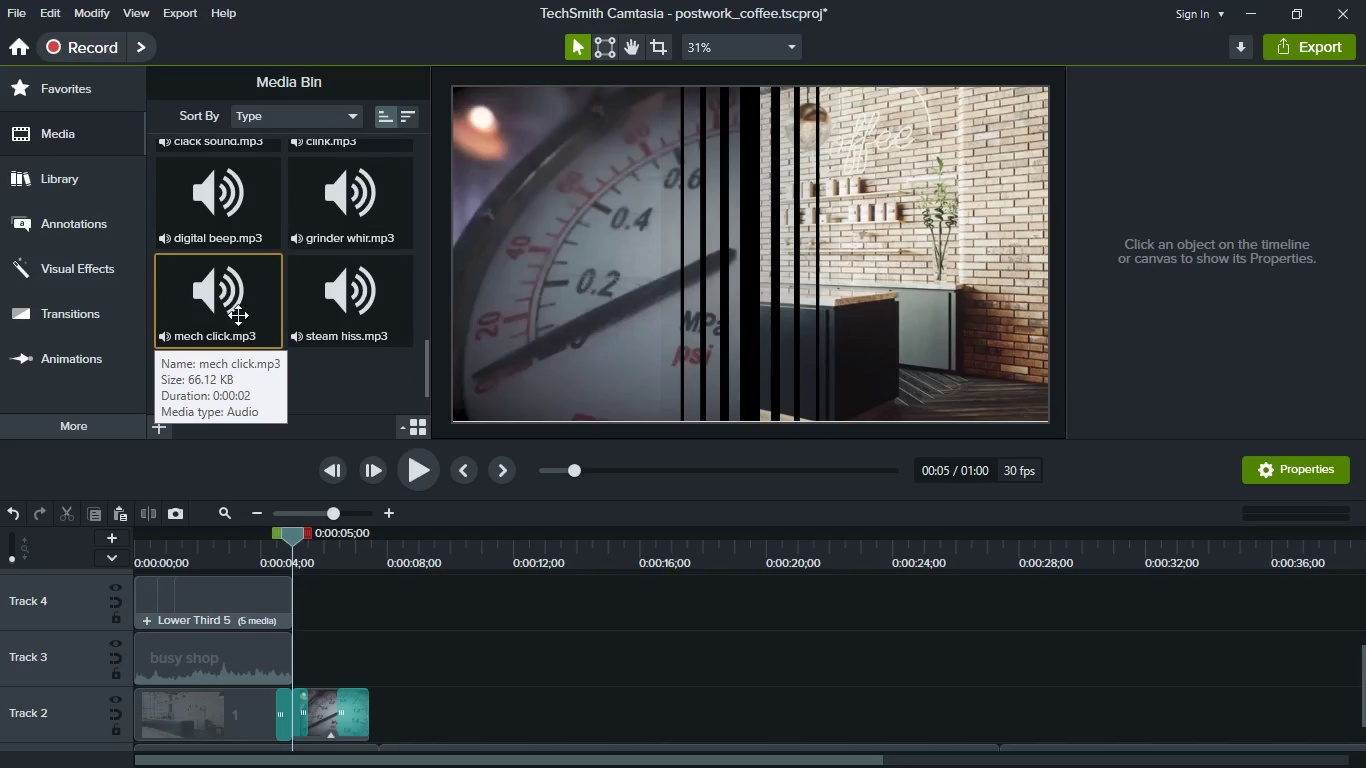 
left_click_drag(start_coordinate=[220, 295], to_coordinate=[313, 682])
 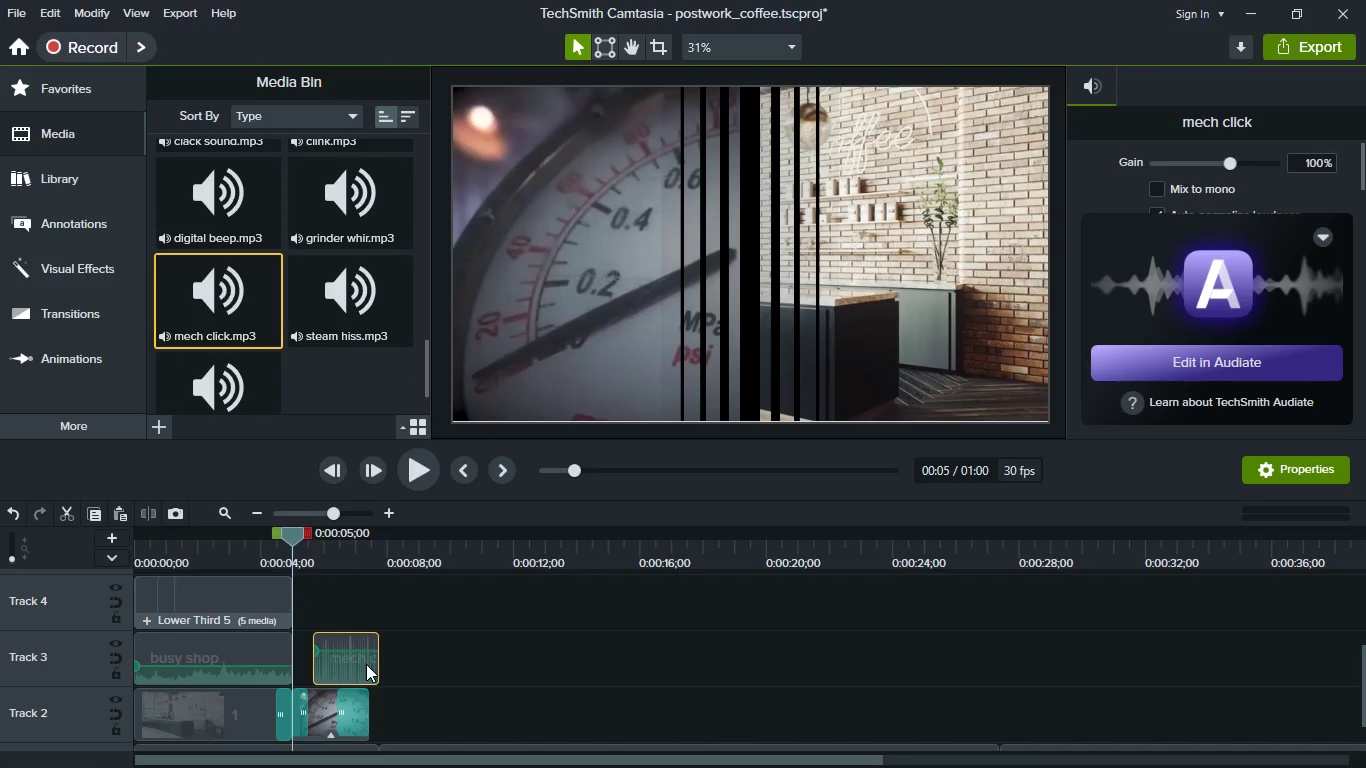 
left_click_drag(start_coordinate=[366, 664], to_coordinate=[346, 665])
 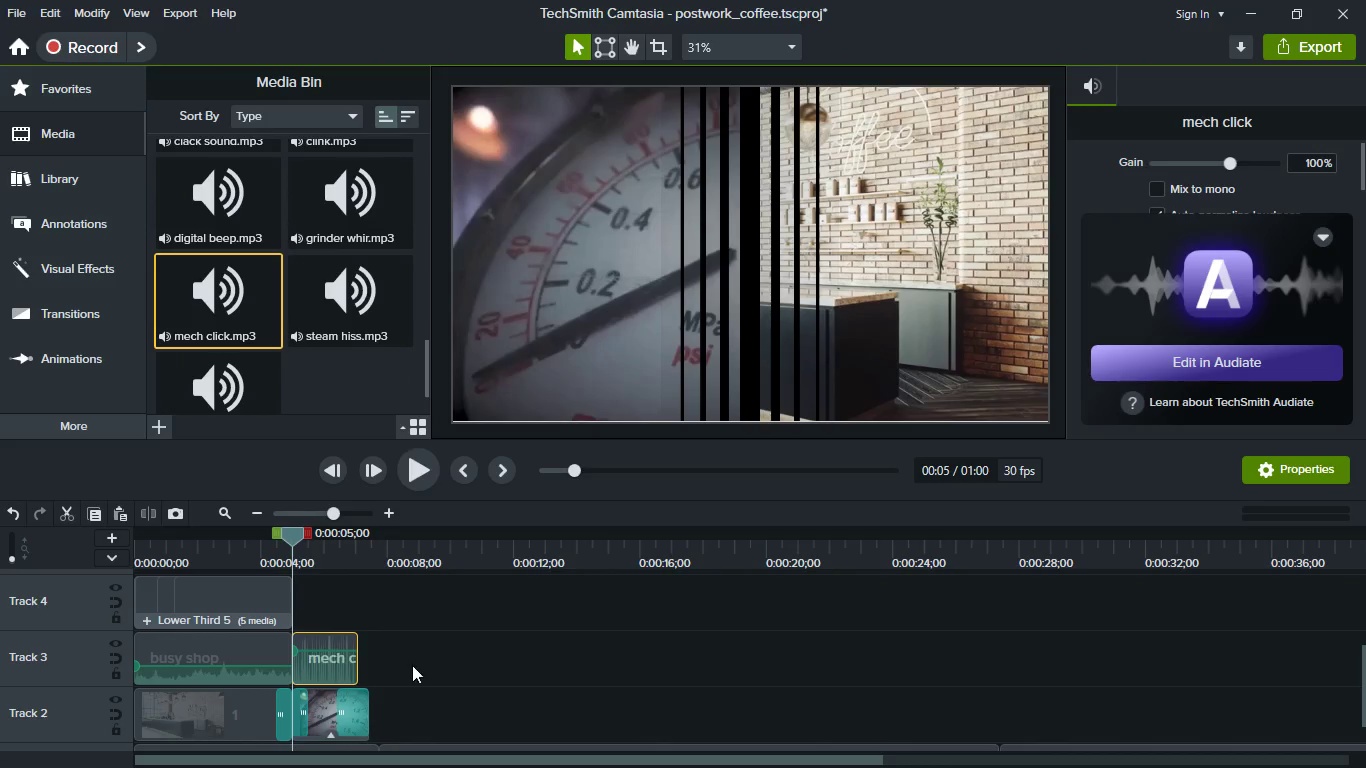 
hold_key(key=ControlLeft, duration=0.92)
scroll: coordinate [412, 665], scroll_direction: up, amount: 1.0
 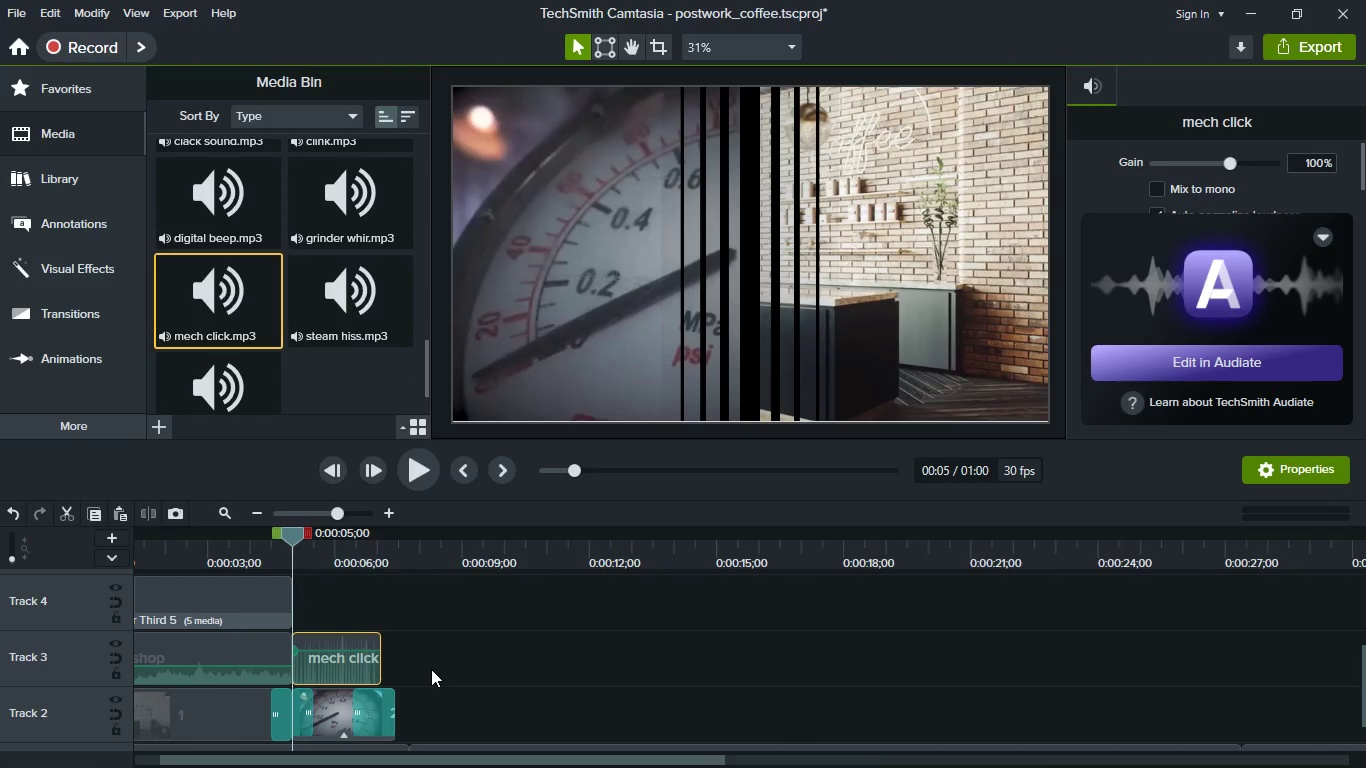 
key(Control+ControlLeft)
 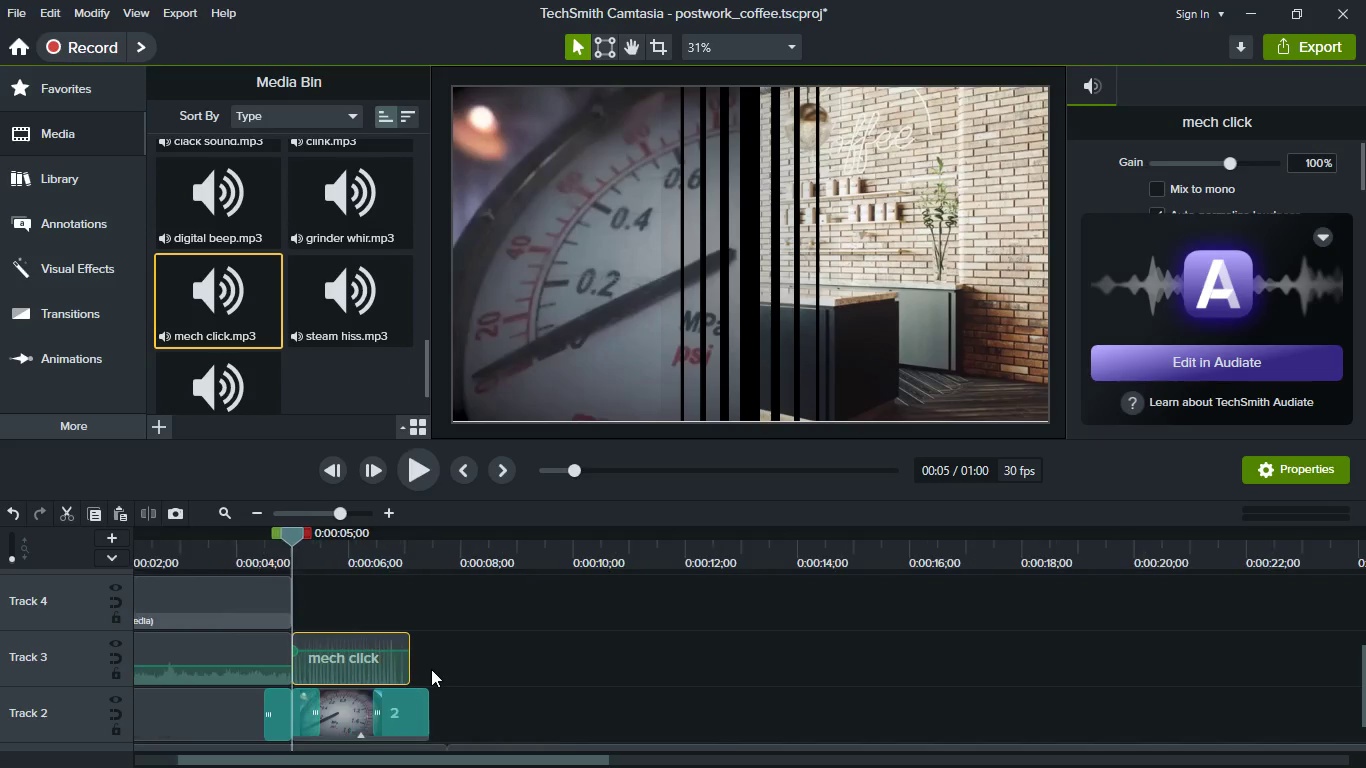 
scroll: coordinate [431, 669], scroll_direction: up, amount: 1.0
 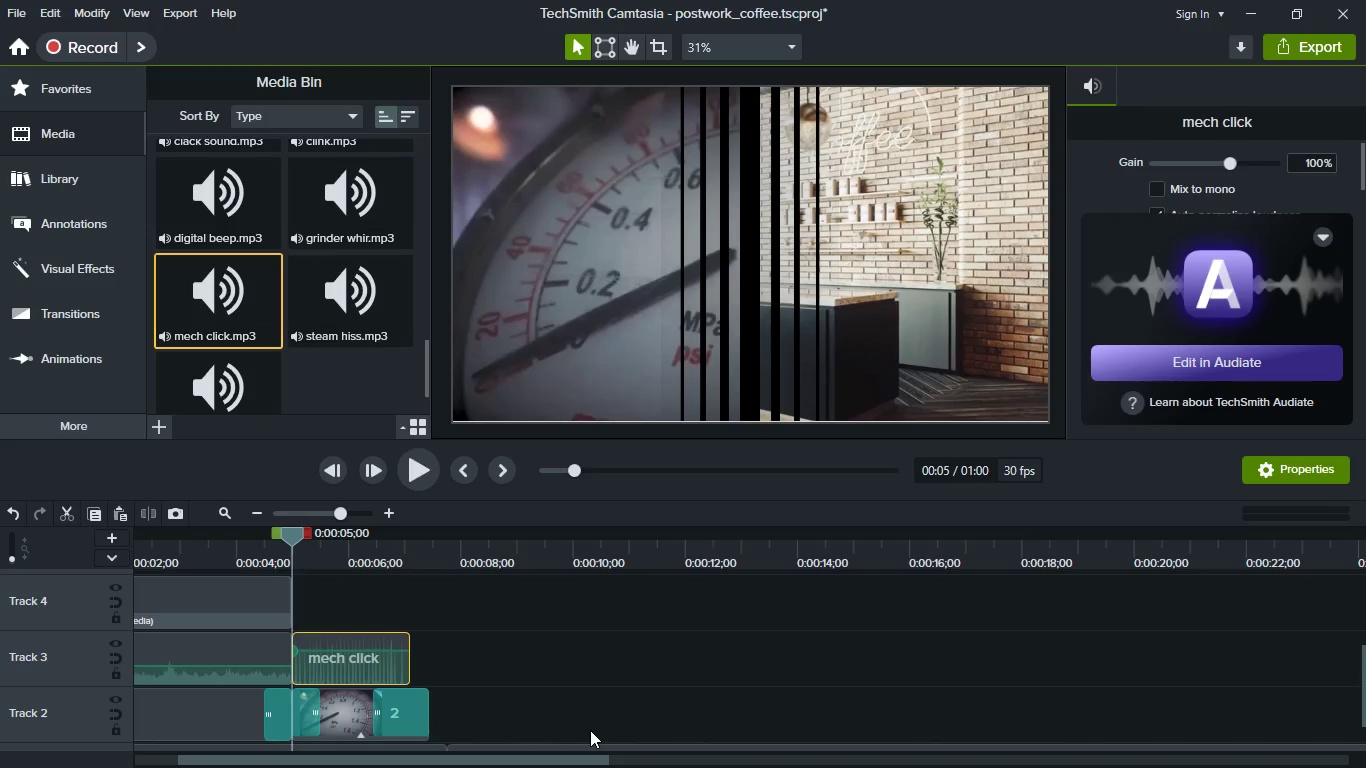 
key(Meta+MetaLeft)
 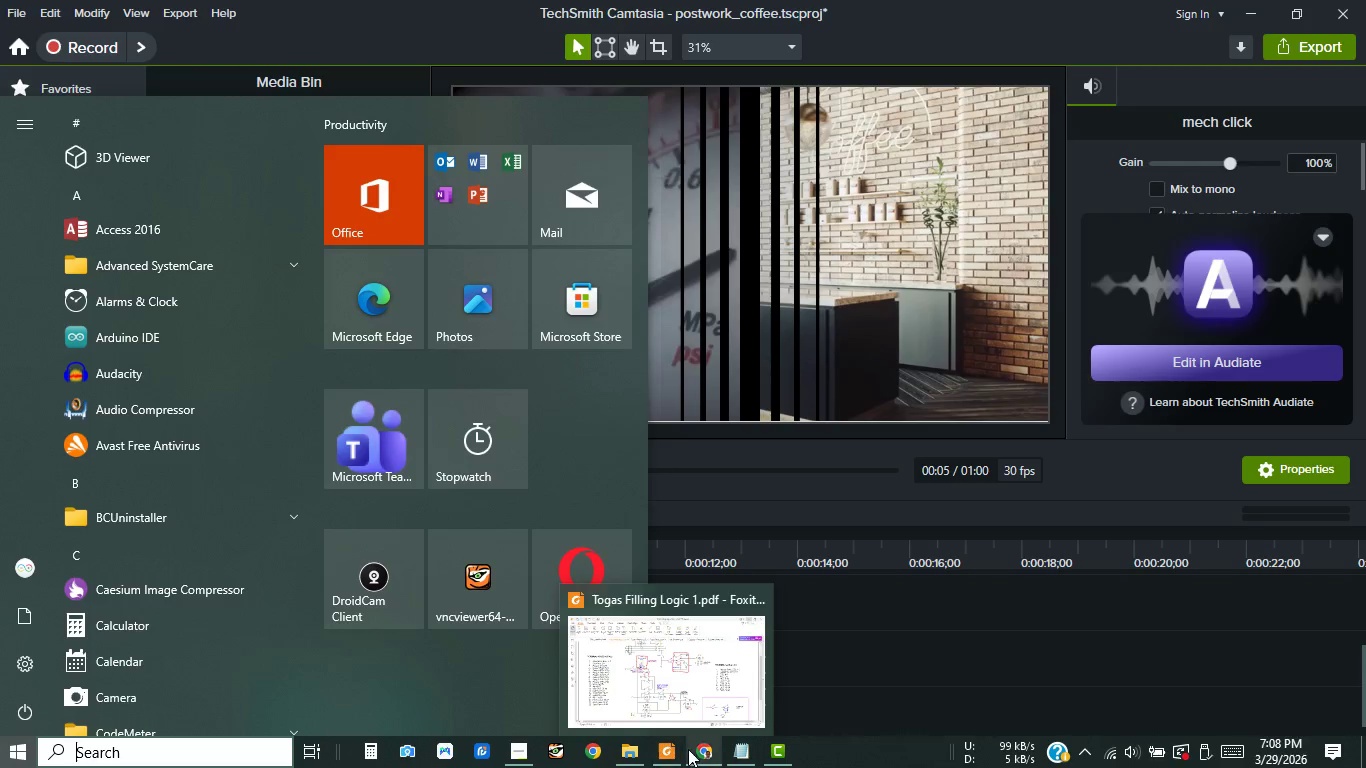 
left_click([691, 749])
 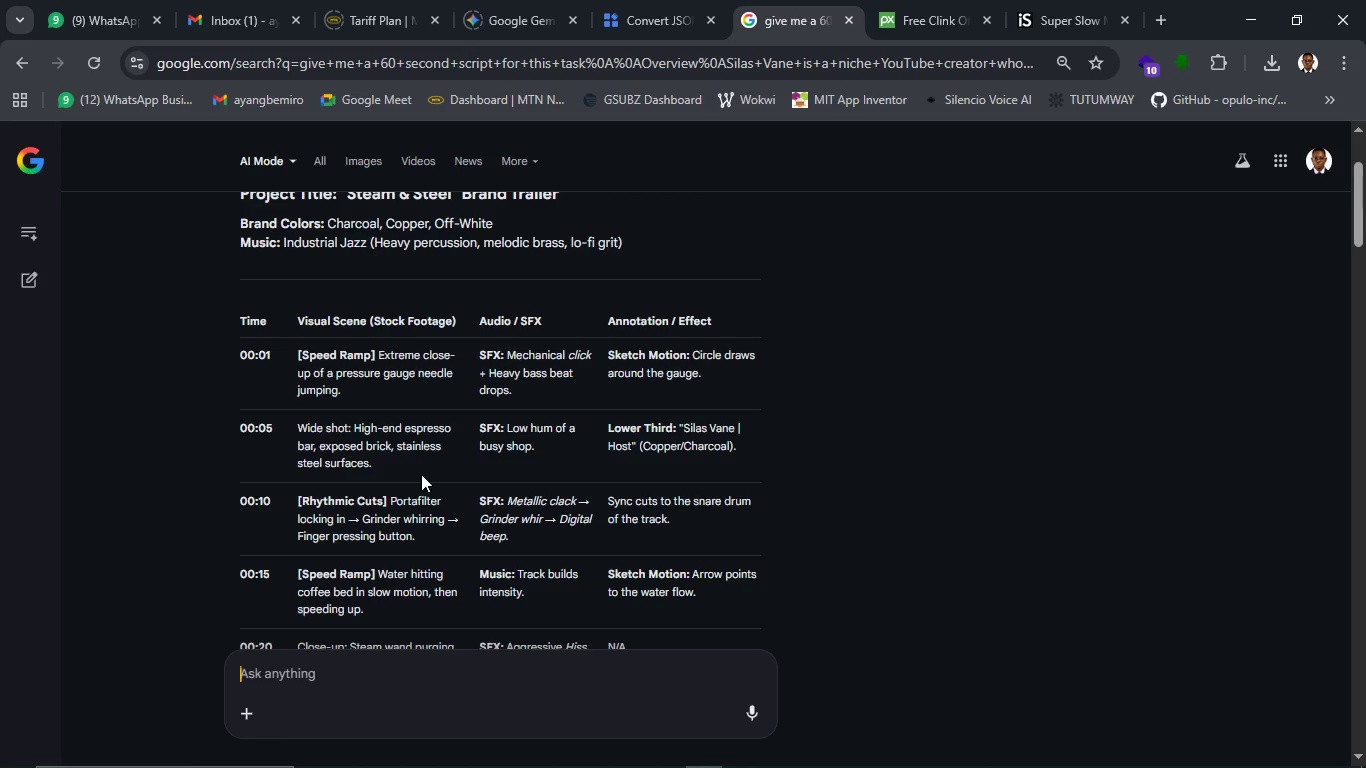 
wait(12.47)
 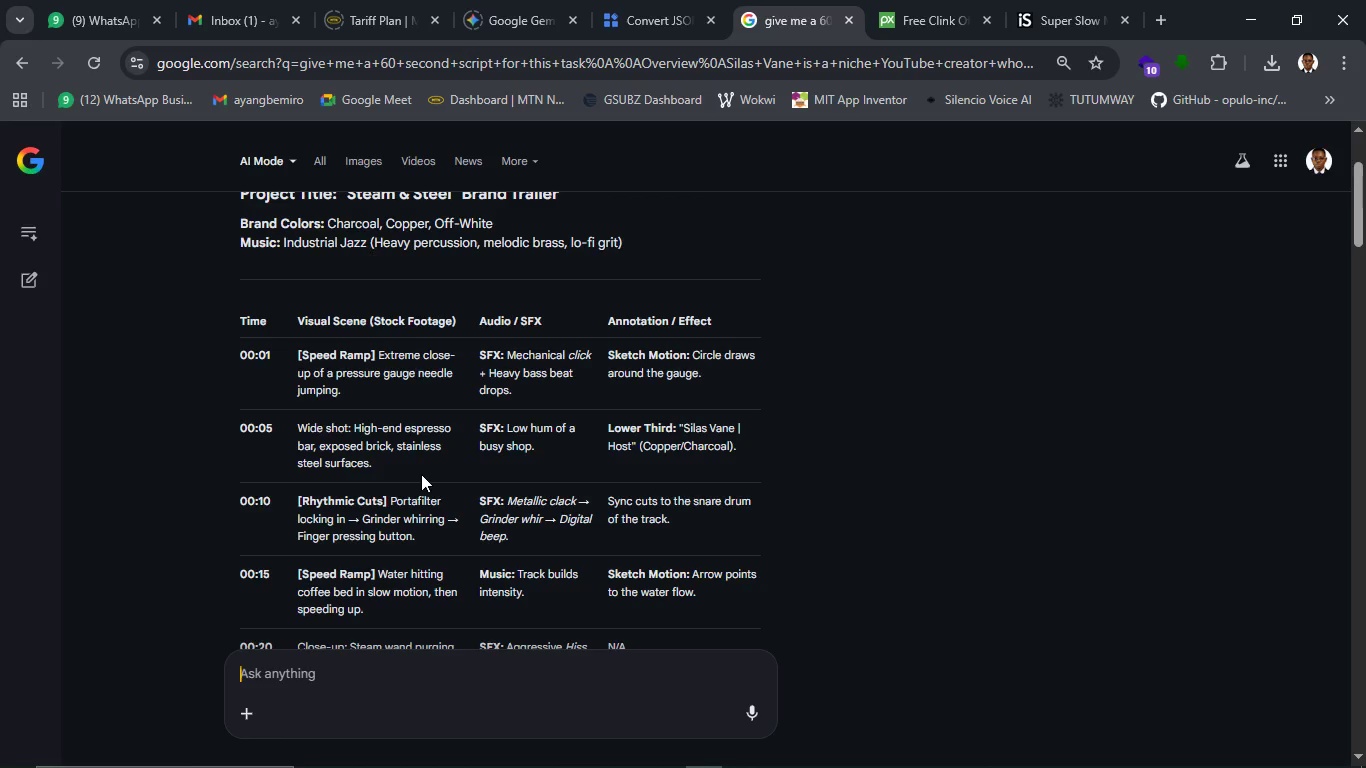 
left_click([1265, 20])
 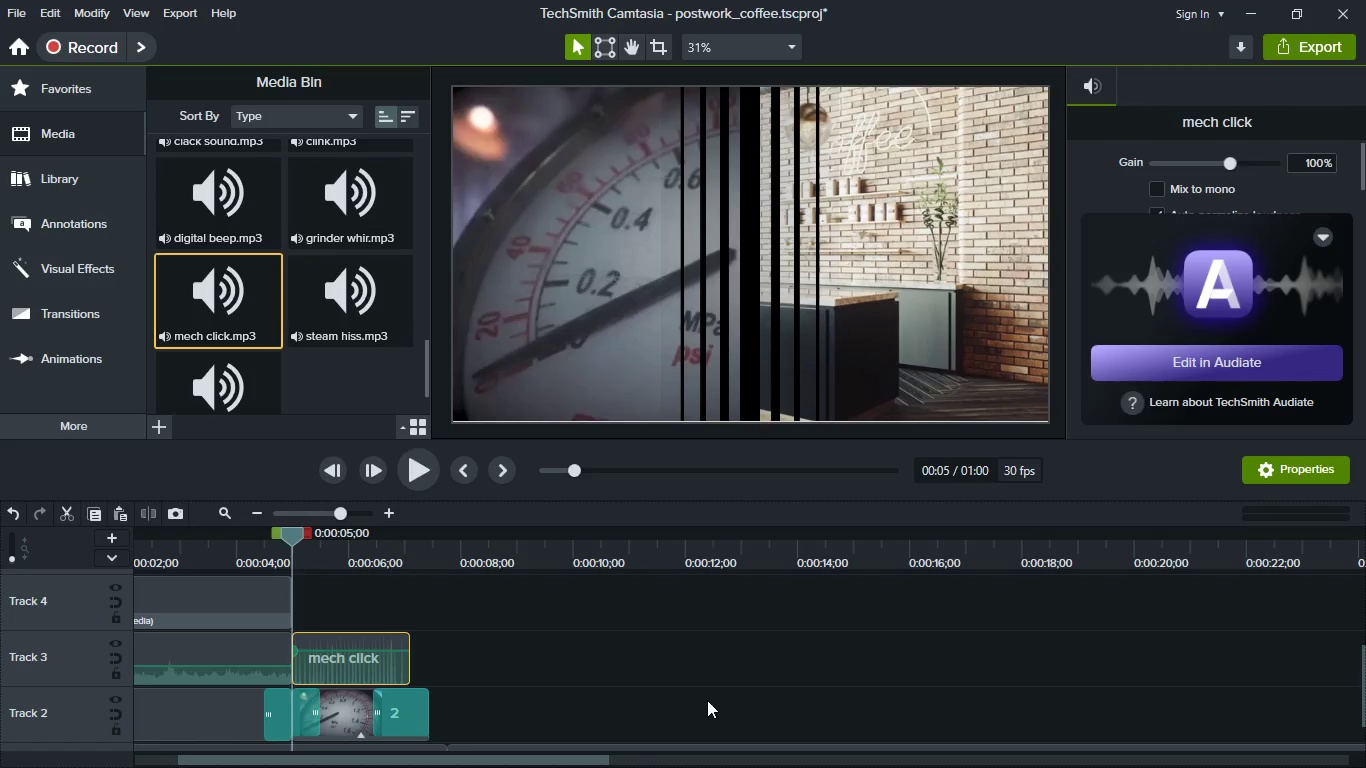 
wait(6.64)
 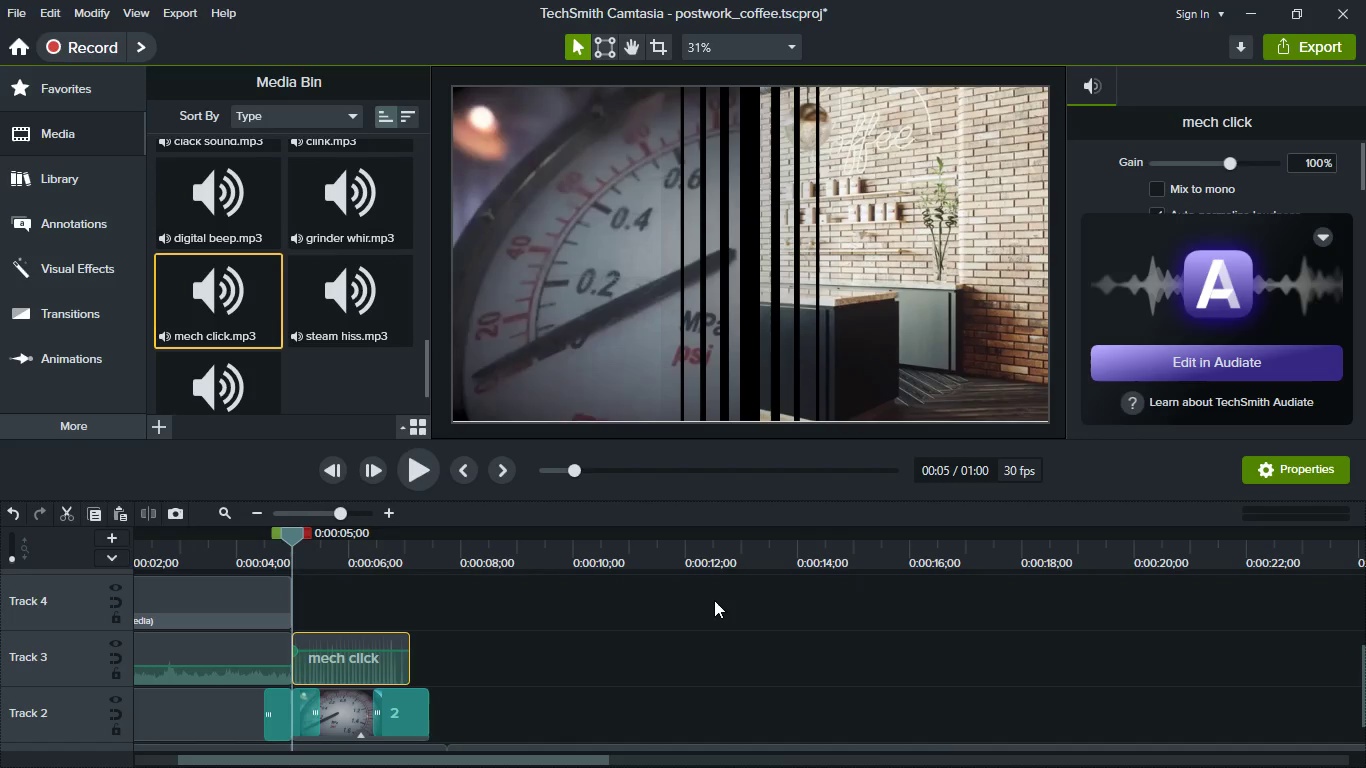 
key(Meta+MetaLeft)
 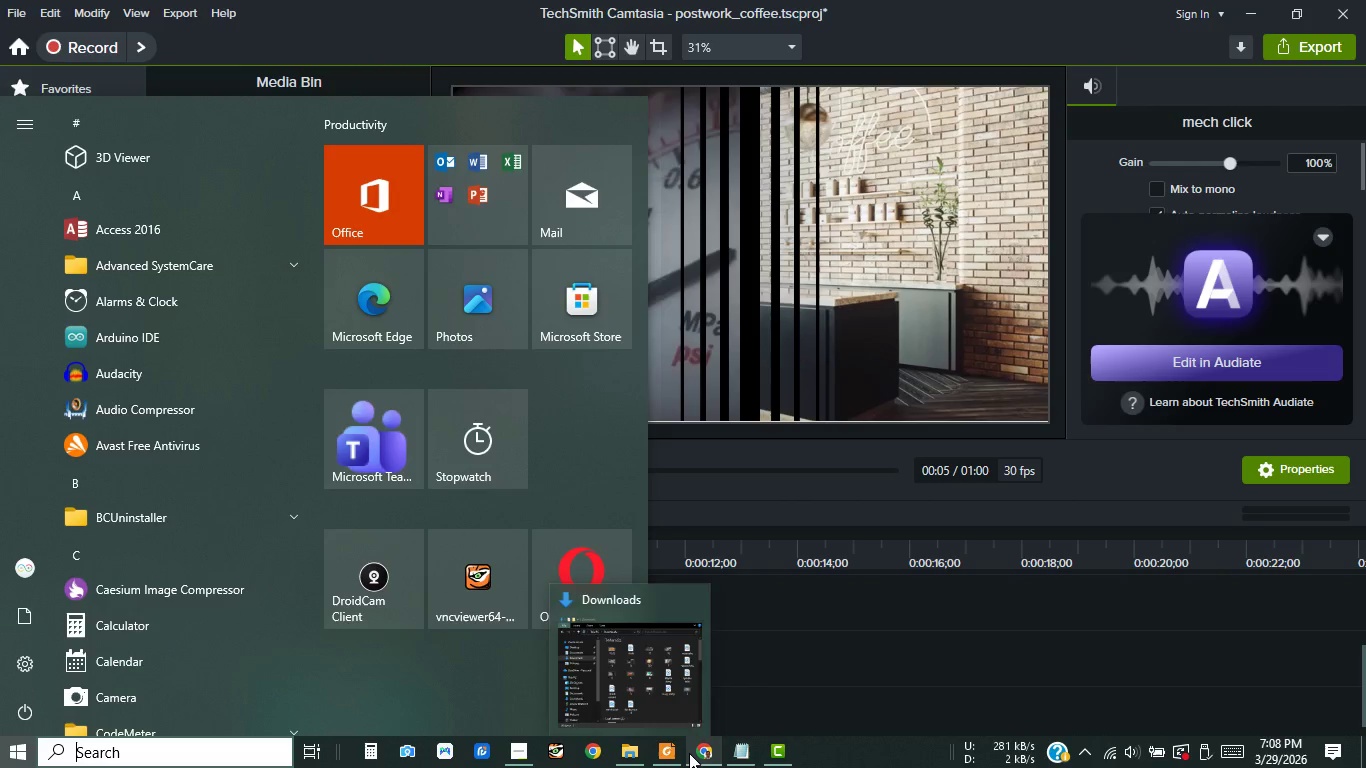 
left_click([689, 753])
 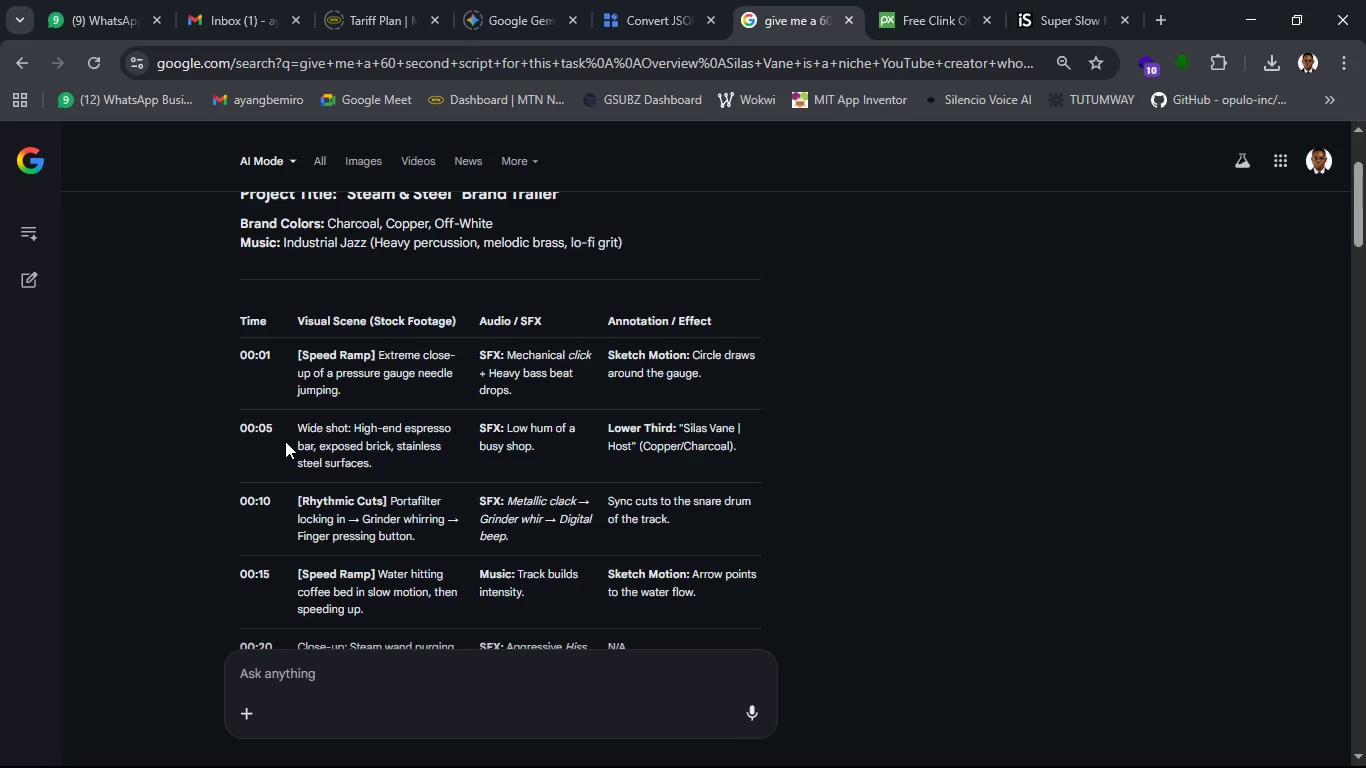 
wait(15.61)
 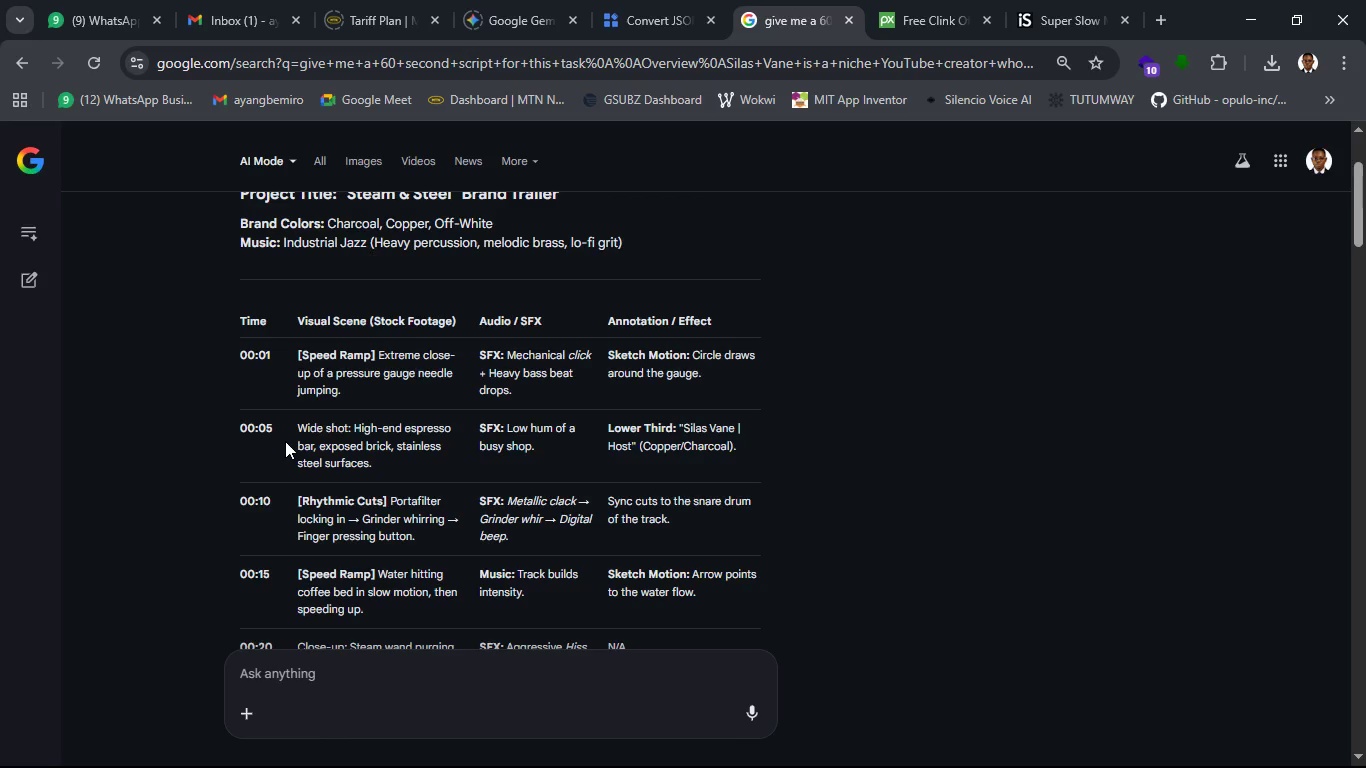 
left_click([1246, 24])
 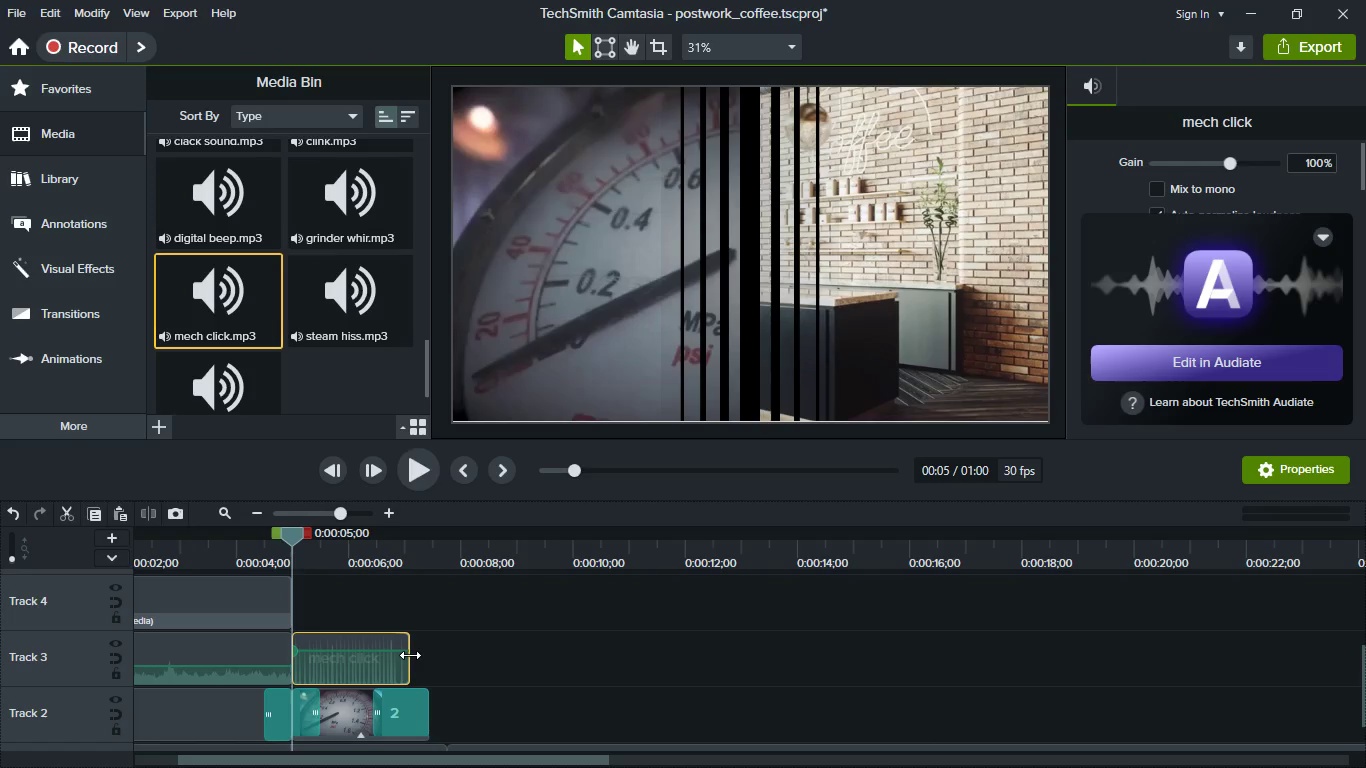 
wait(9.92)
 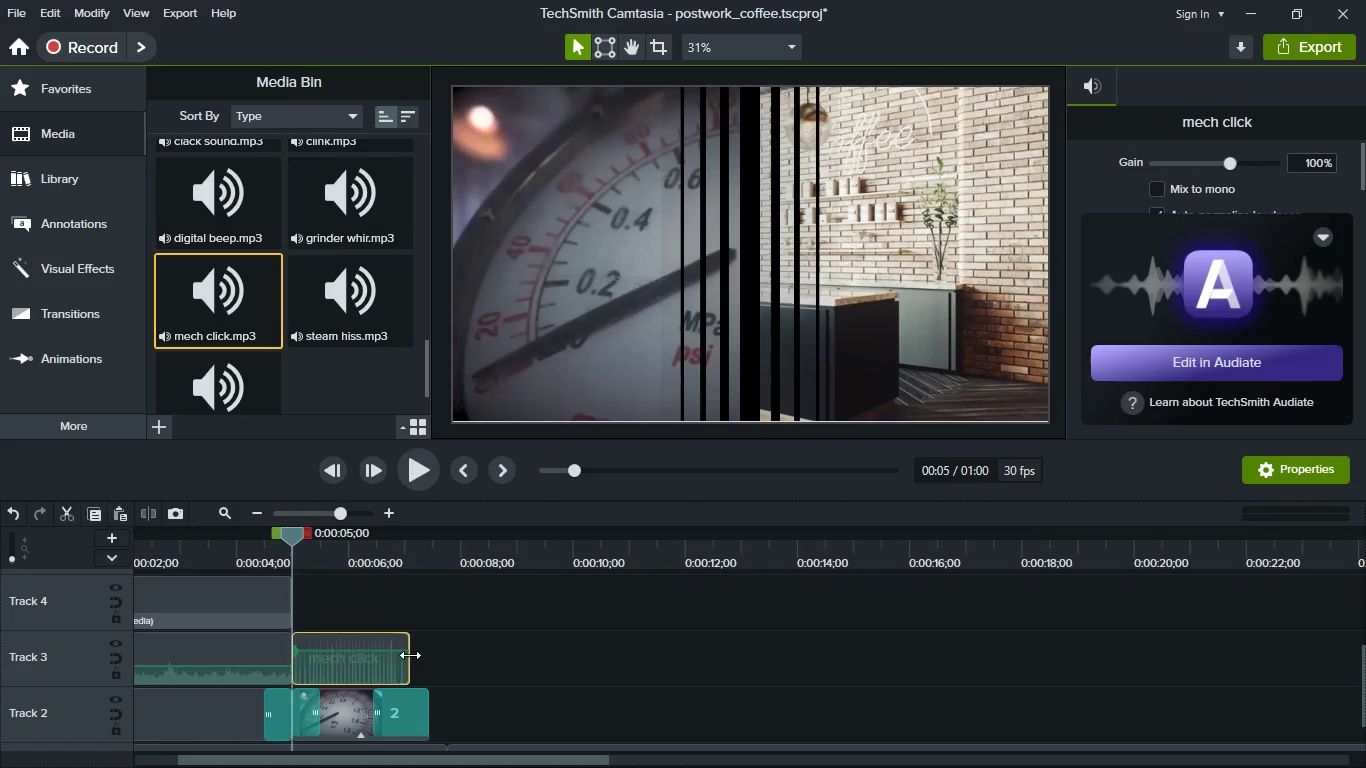 
left_click_drag(start_coordinate=[407, 662], to_coordinate=[384, 657])
 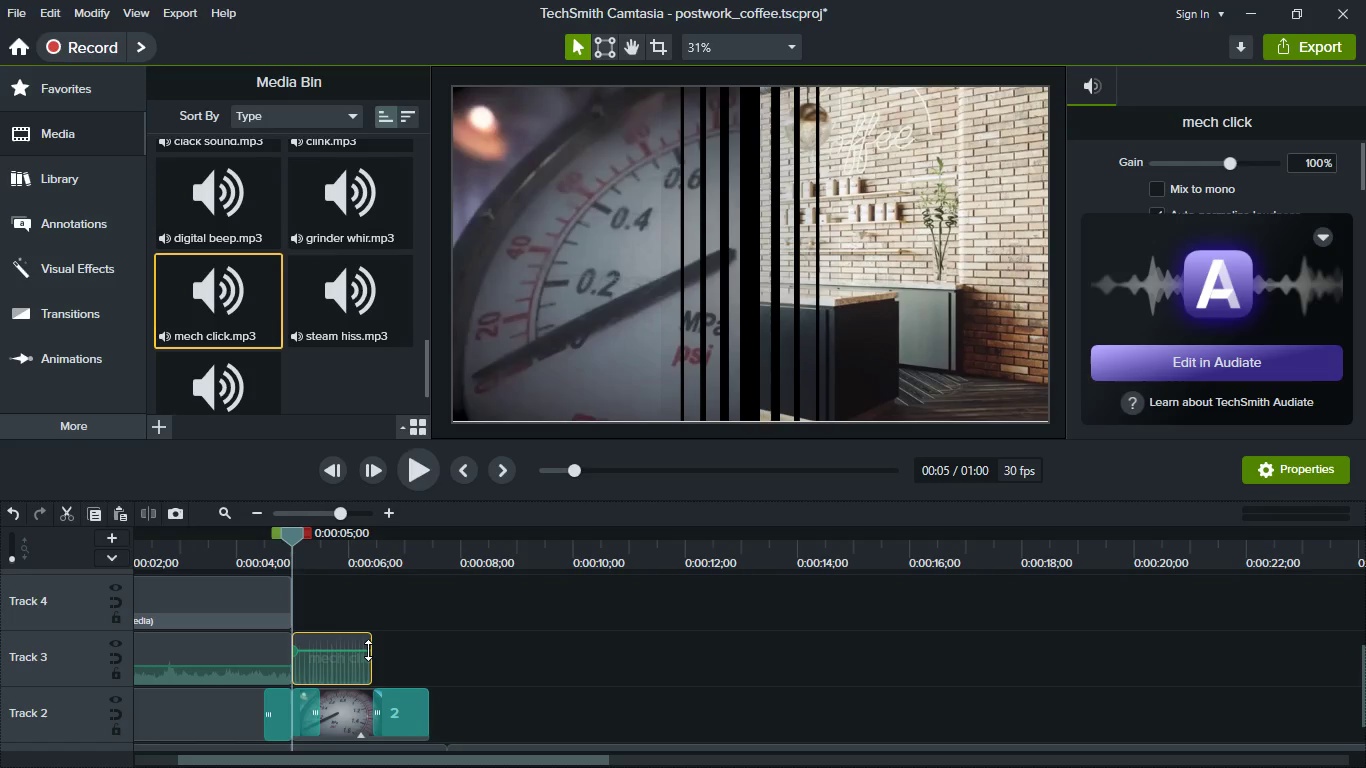 
left_click_drag(start_coordinate=[368, 654], to_coordinate=[348, 647])
 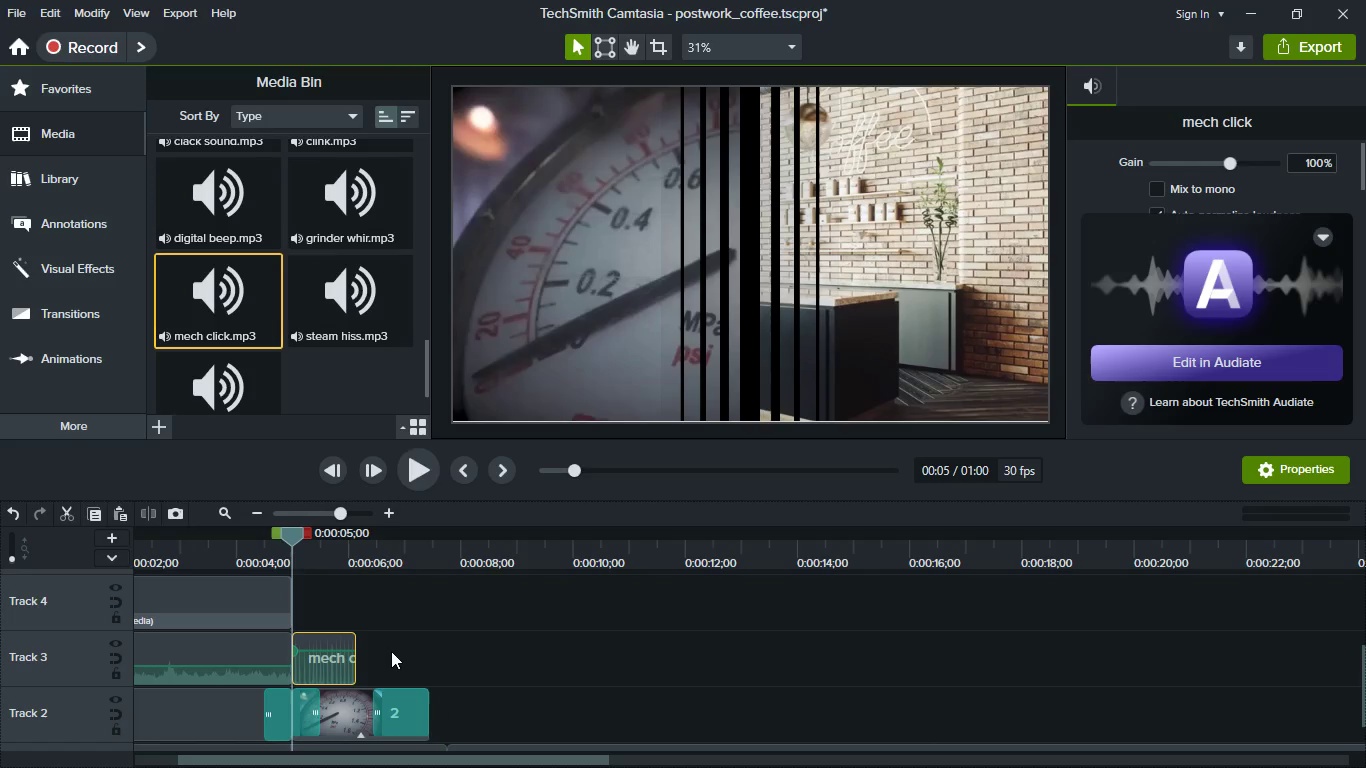 
hold_key(key=ControlLeft, duration=1.06)
scroll: coordinate [391, 651], scroll_direction: up, amount: 2.0
 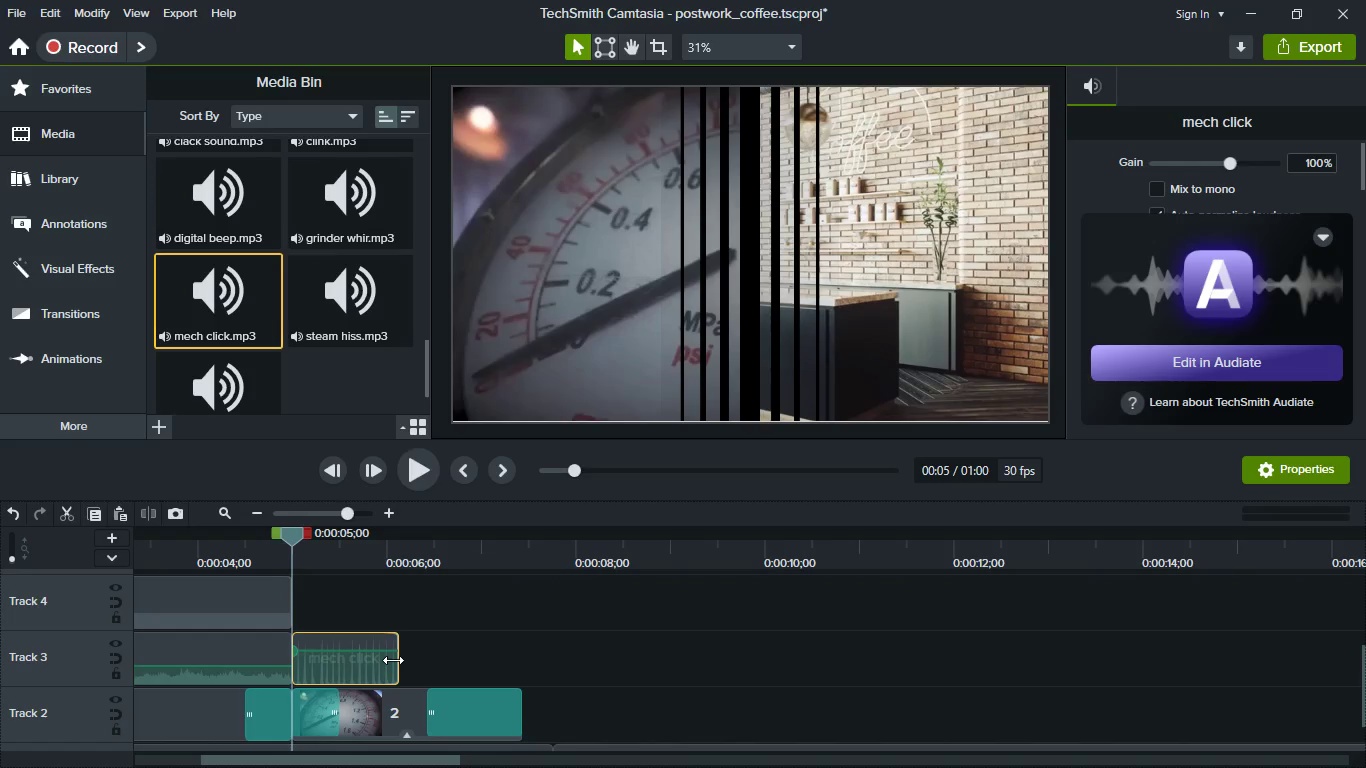 
left_click_drag(start_coordinate=[393, 660], to_coordinate=[426, 660])
 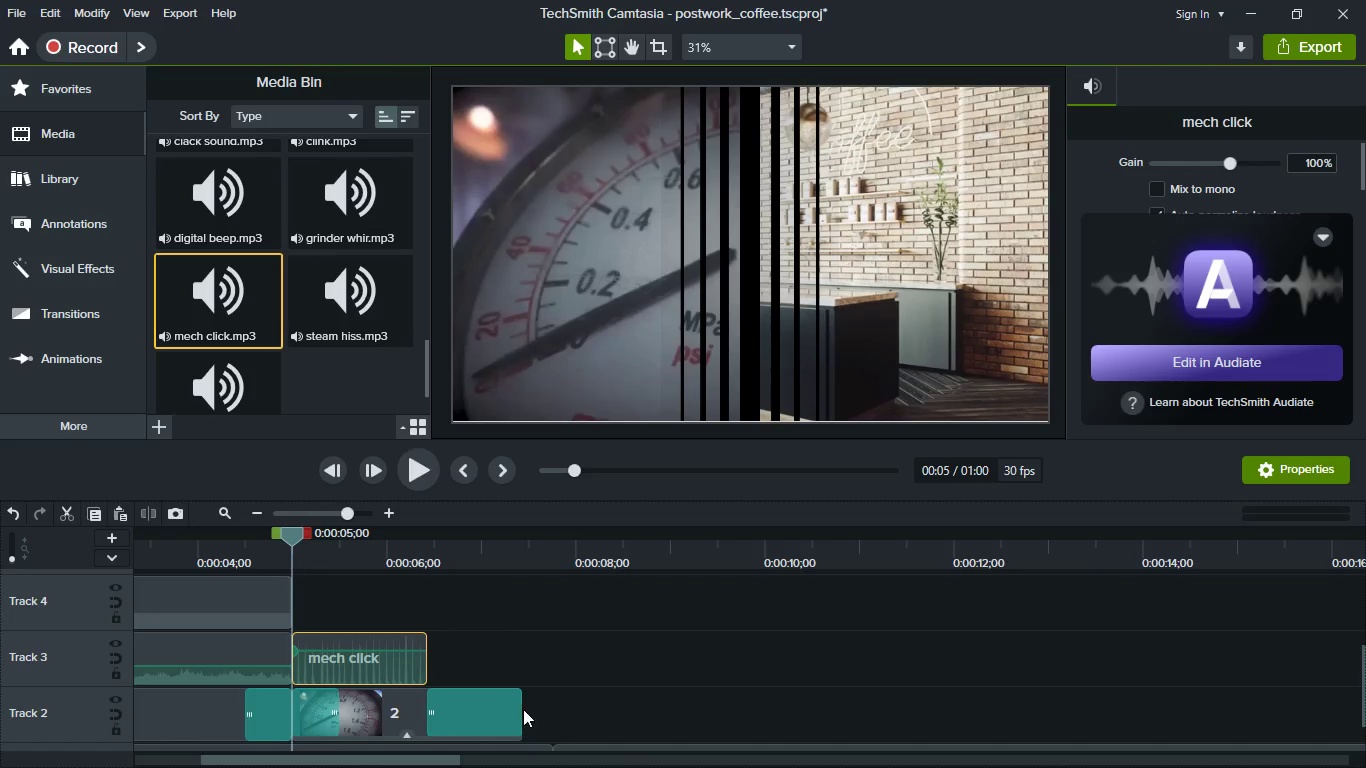 
left_click_drag(start_coordinate=[518, 712], to_coordinate=[492, 710])
 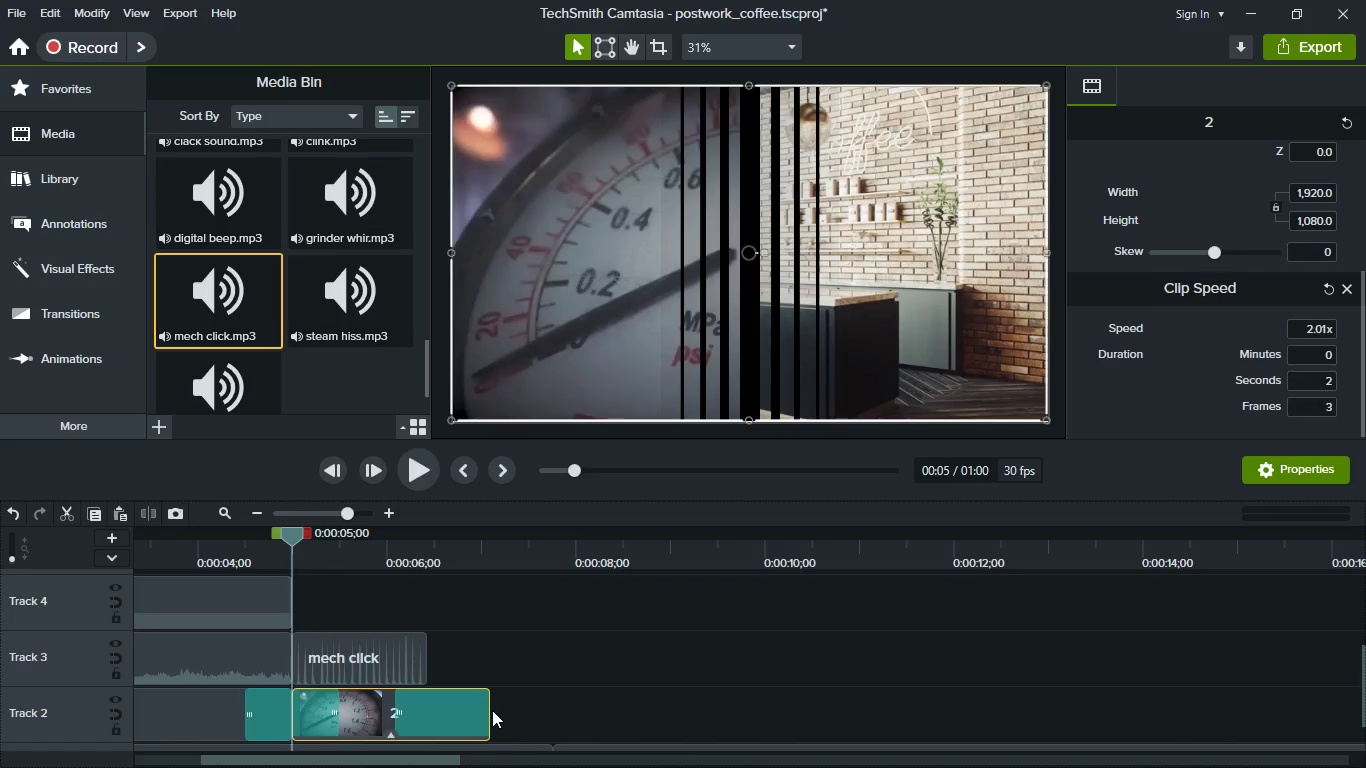 
hold_key(key=ControlLeft, duration=0.59)
scroll: coordinate [492, 710], scroll_direction: down, amount: 1.0
 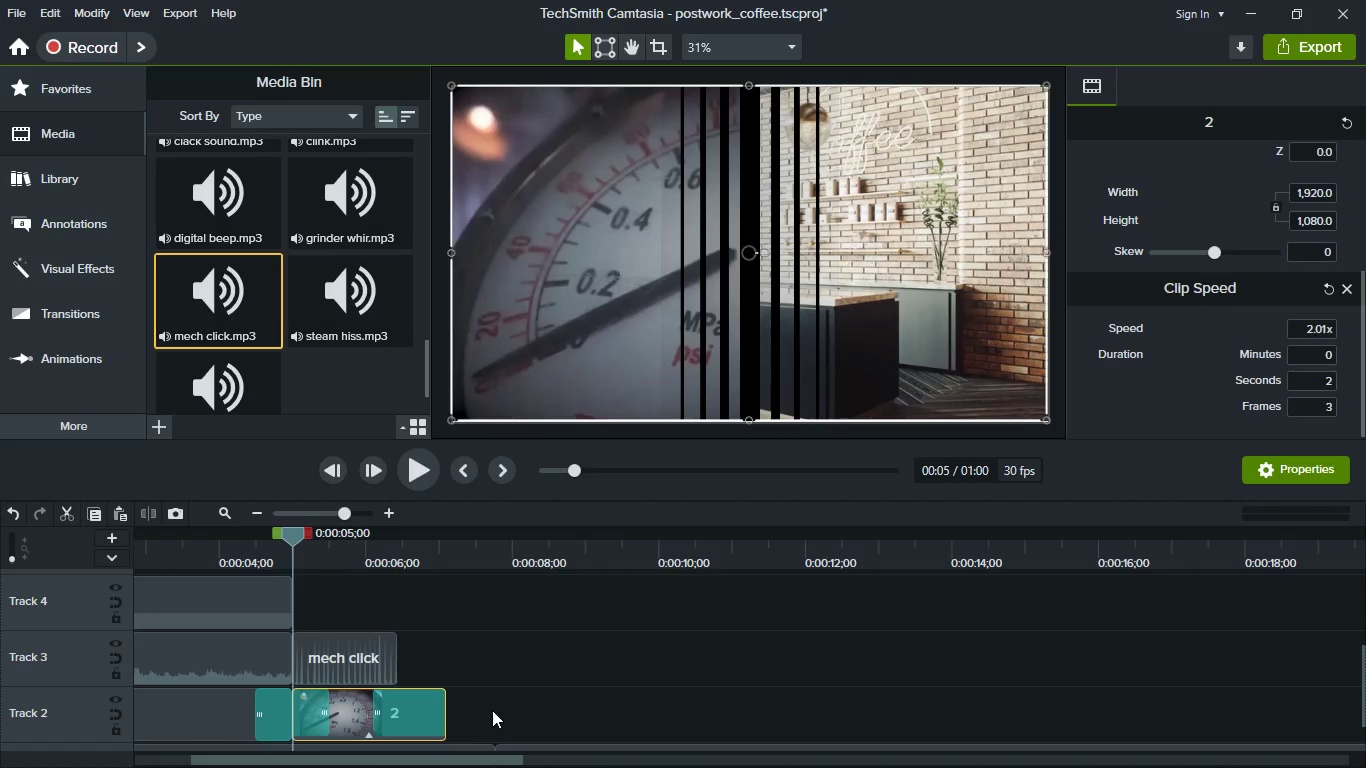 
left_click([412, 731])
 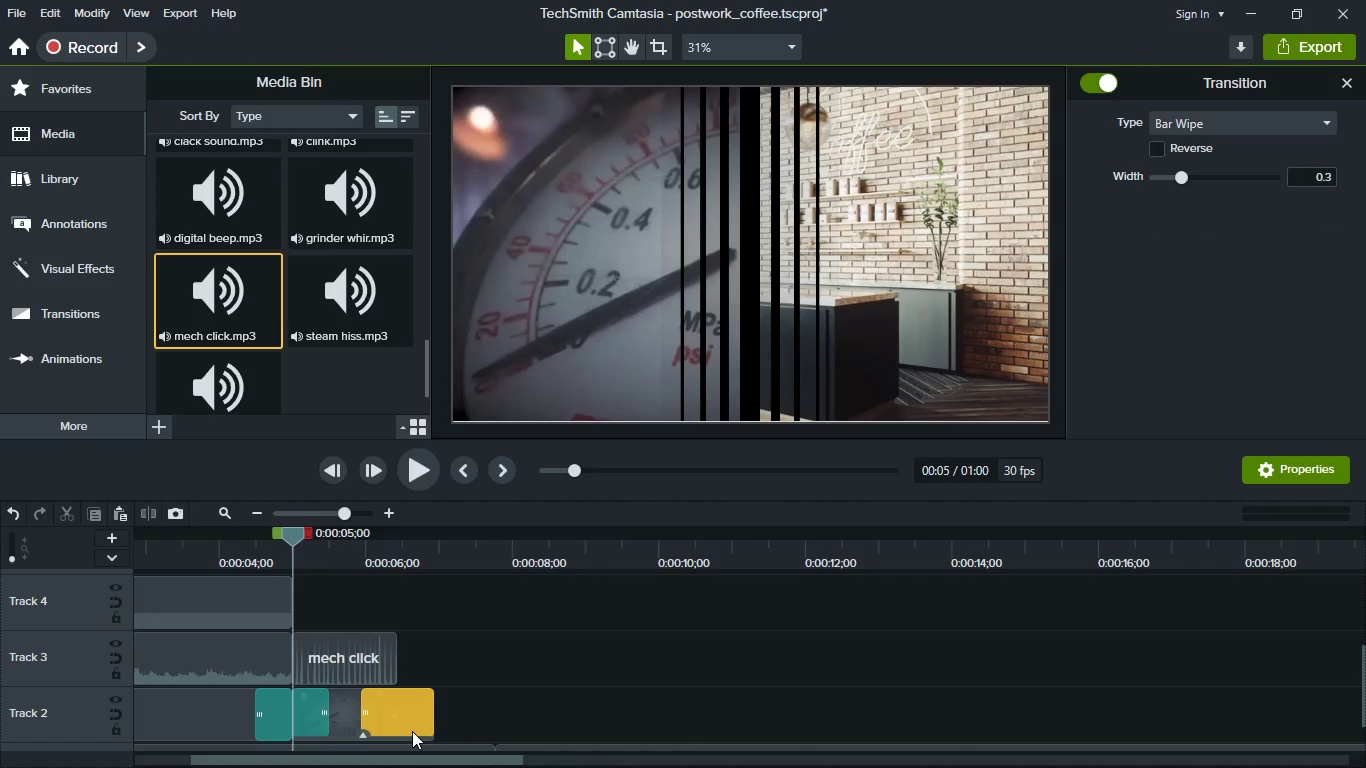 
key(Delete)
 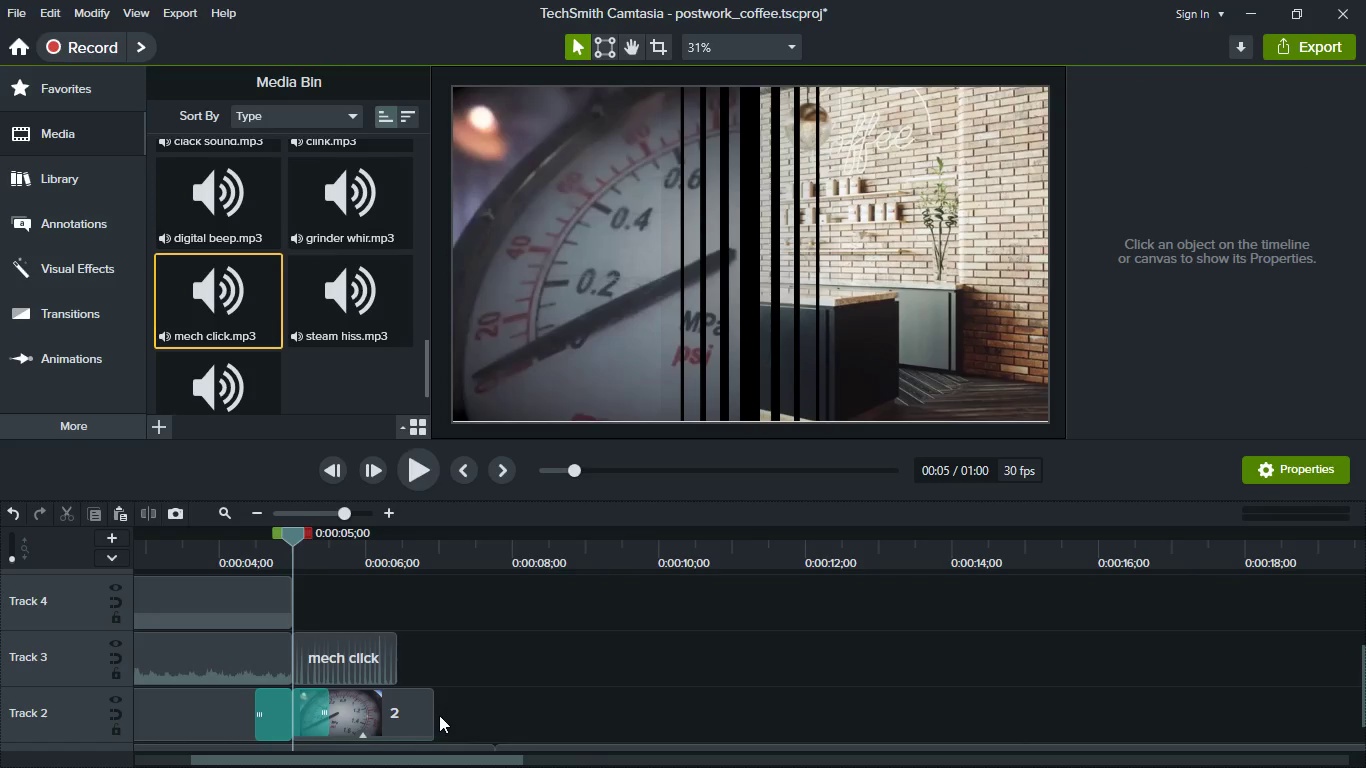 
left_click_drag(start_coordinate=[434, 717], to_coordinate=[390, 710])
 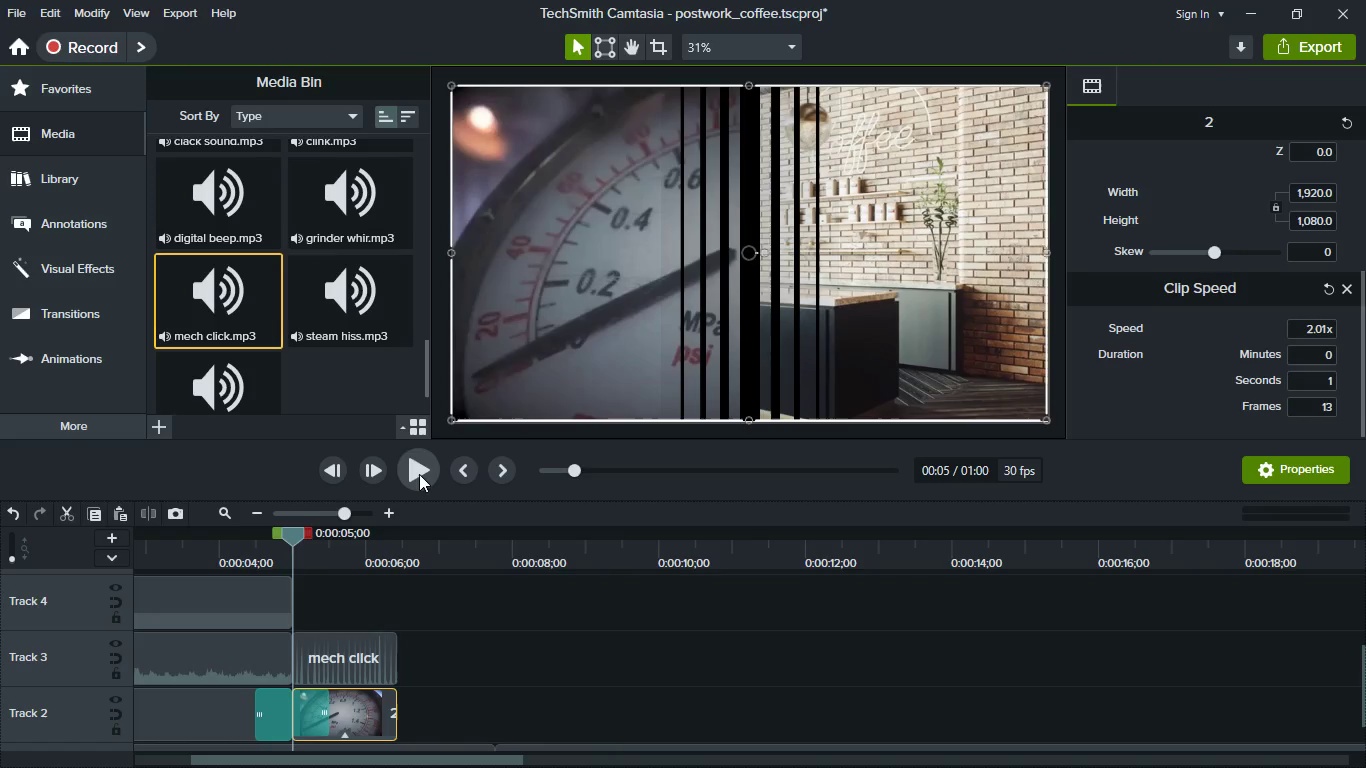 
left_click([418, 474])
 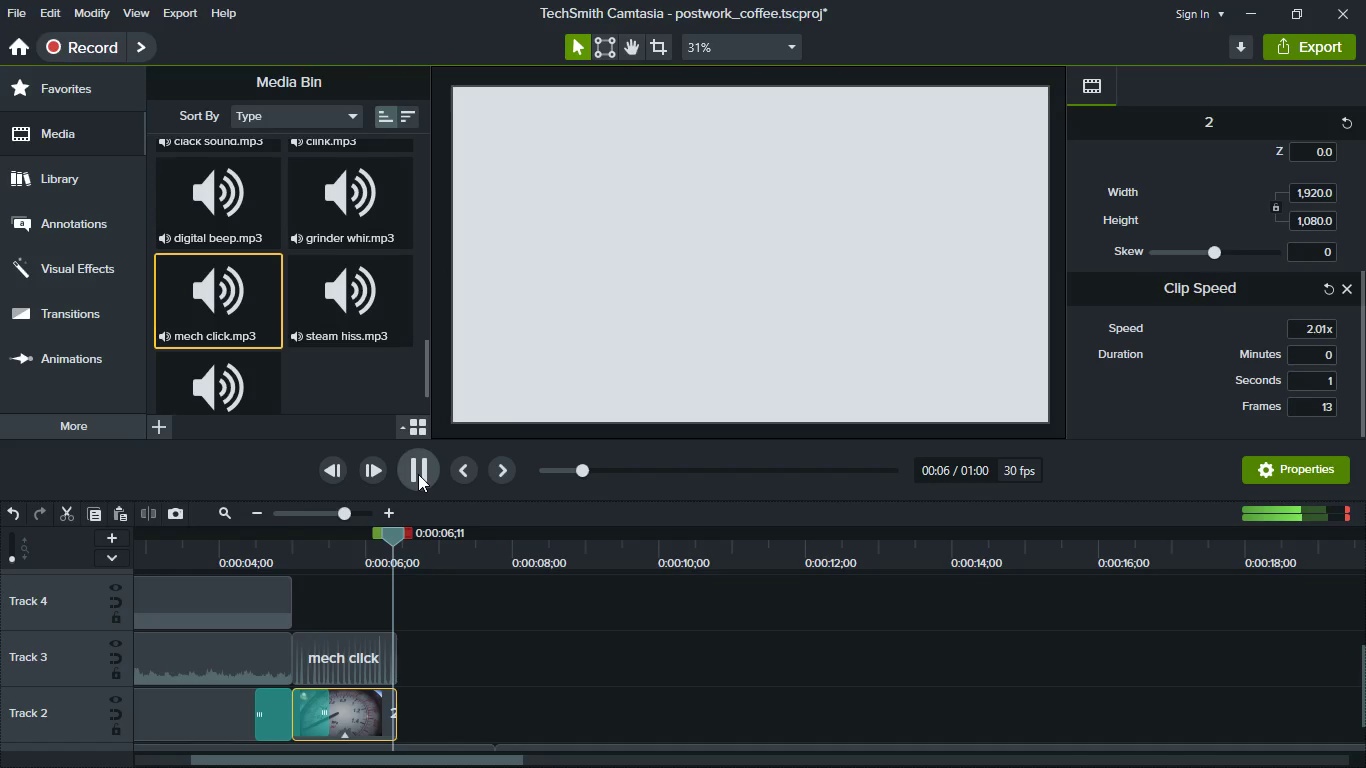 
key(Space)
 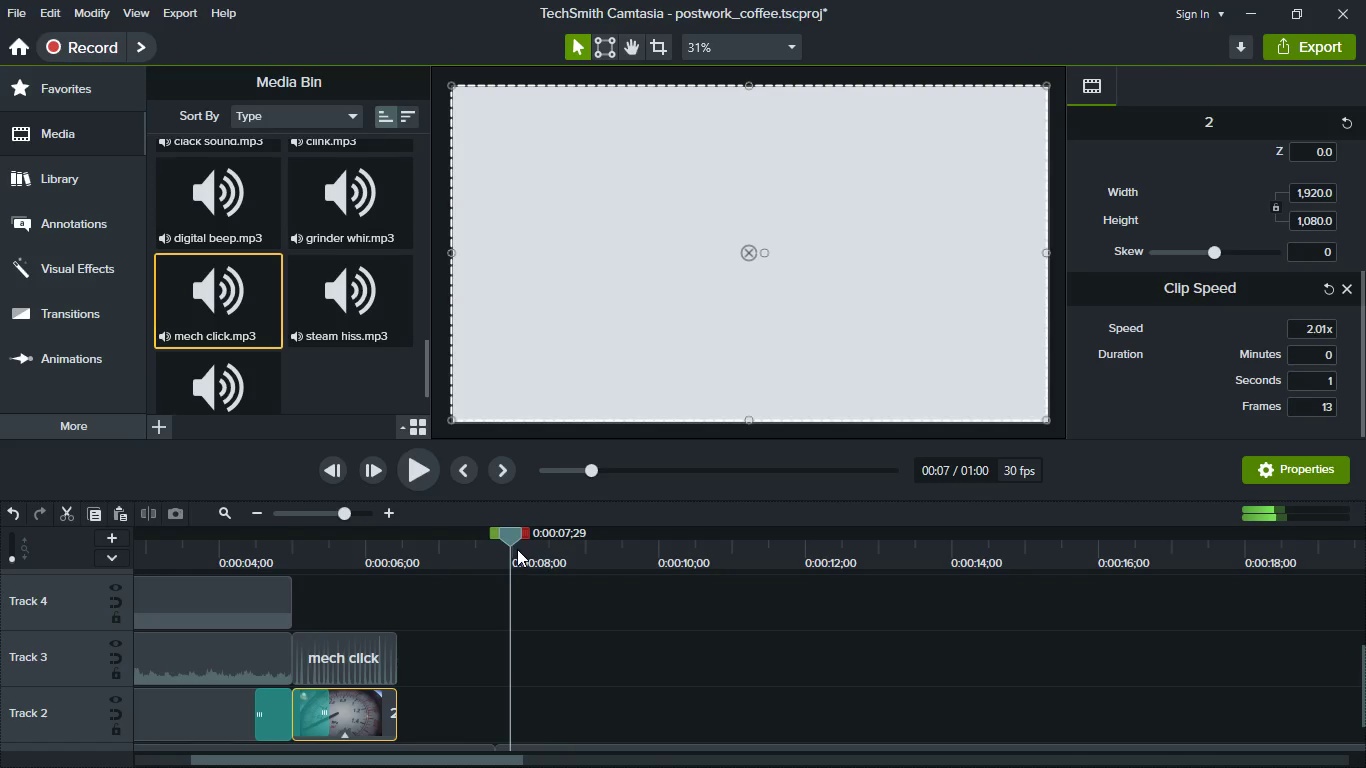 
left_click_drag(start_coordinate=[513, 544], to_coordinate=[392, 544])
 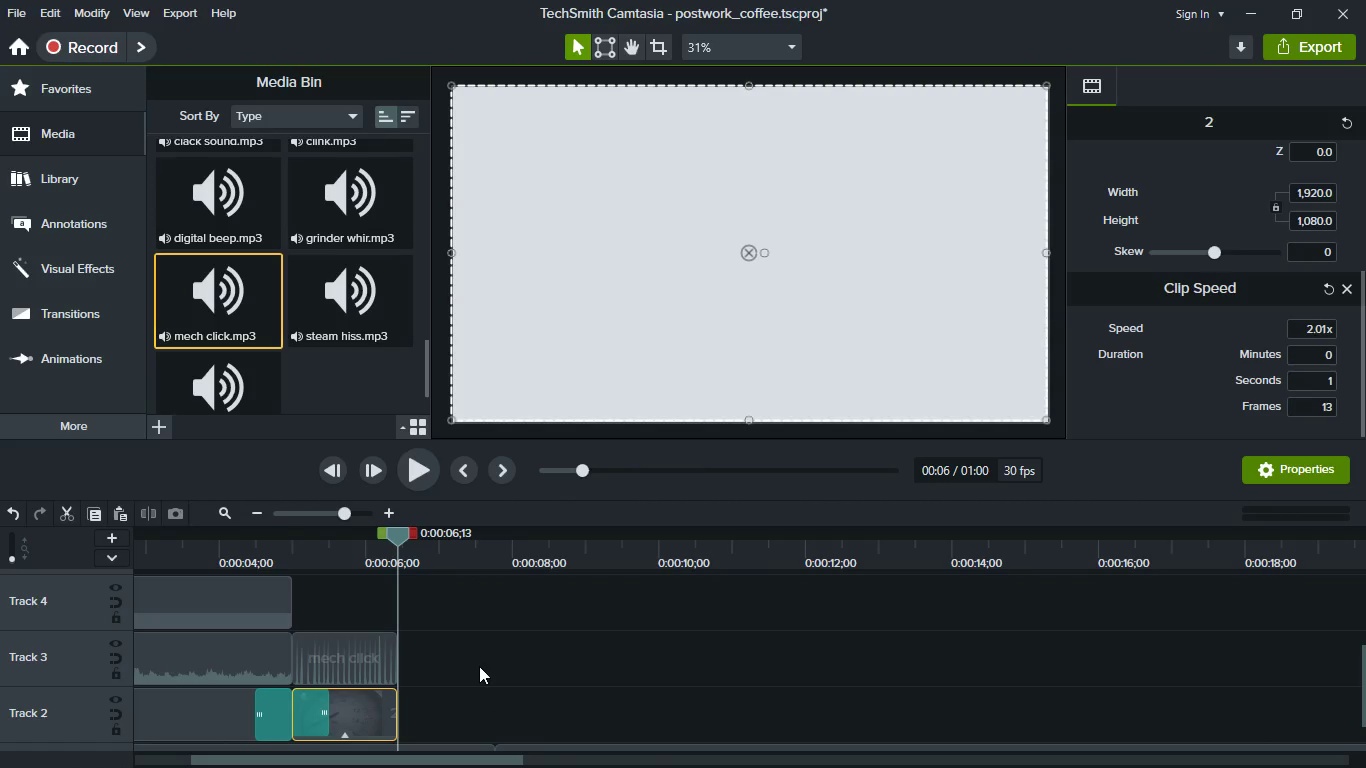 
scroll: coordinate [479, 666], scroll_direction: down, amount: 2.0
 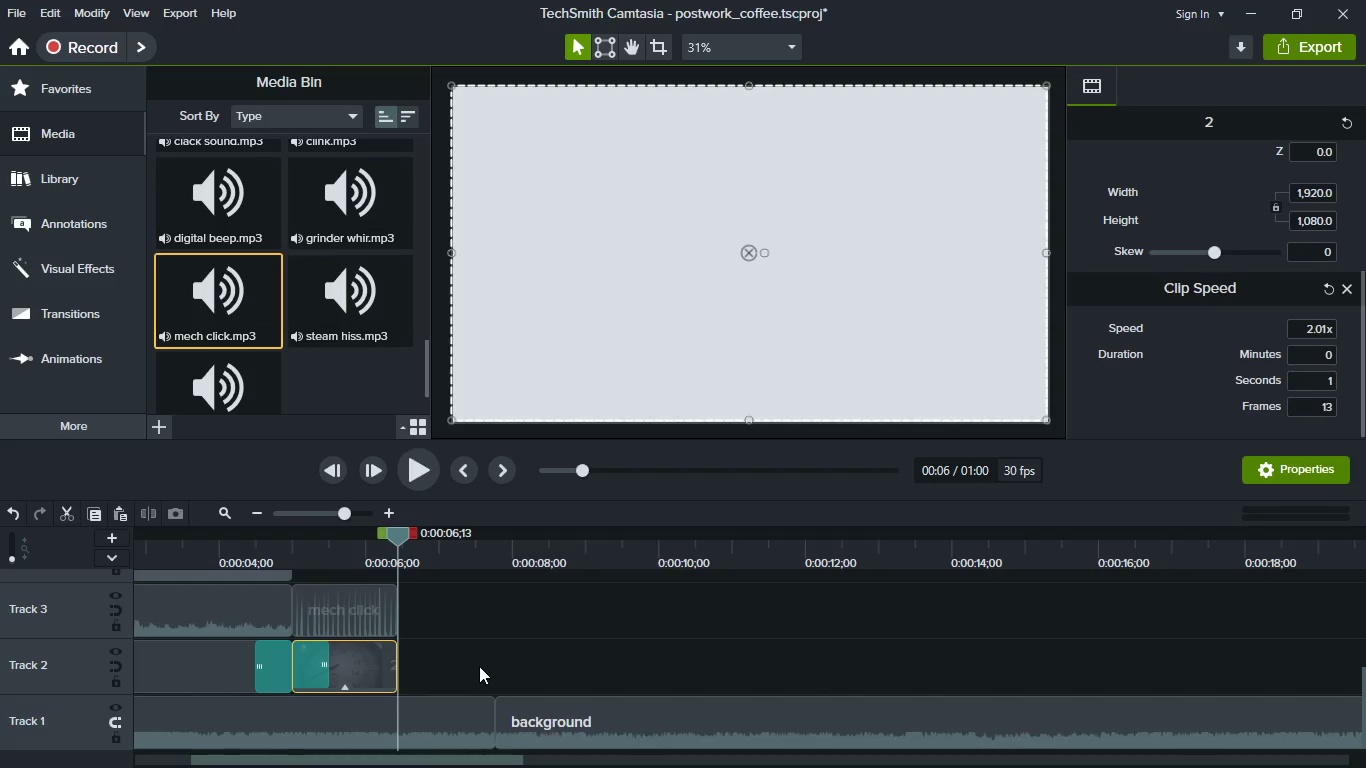 
scroll: coordinate [479, 666], scroll_direction: none, amount: 0.0
 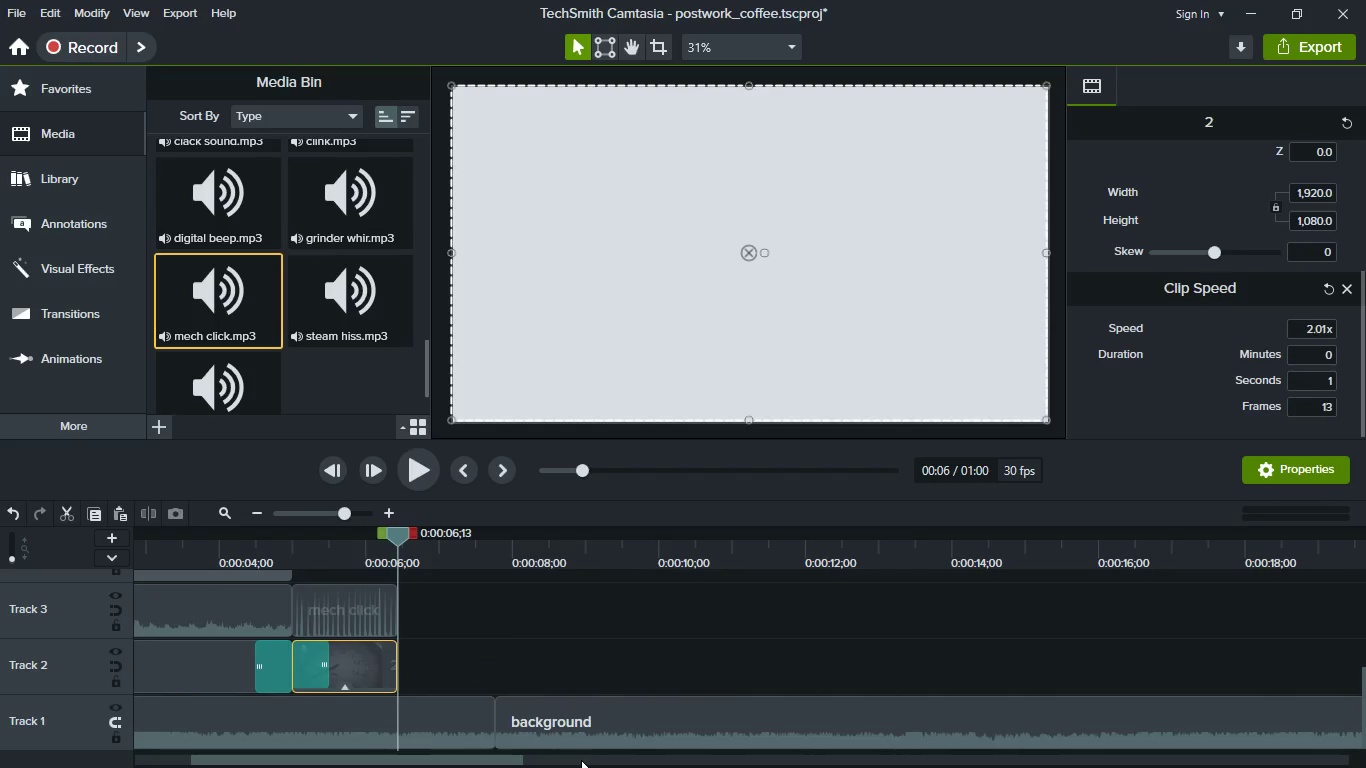 
key(Meta+MetaLeft)
 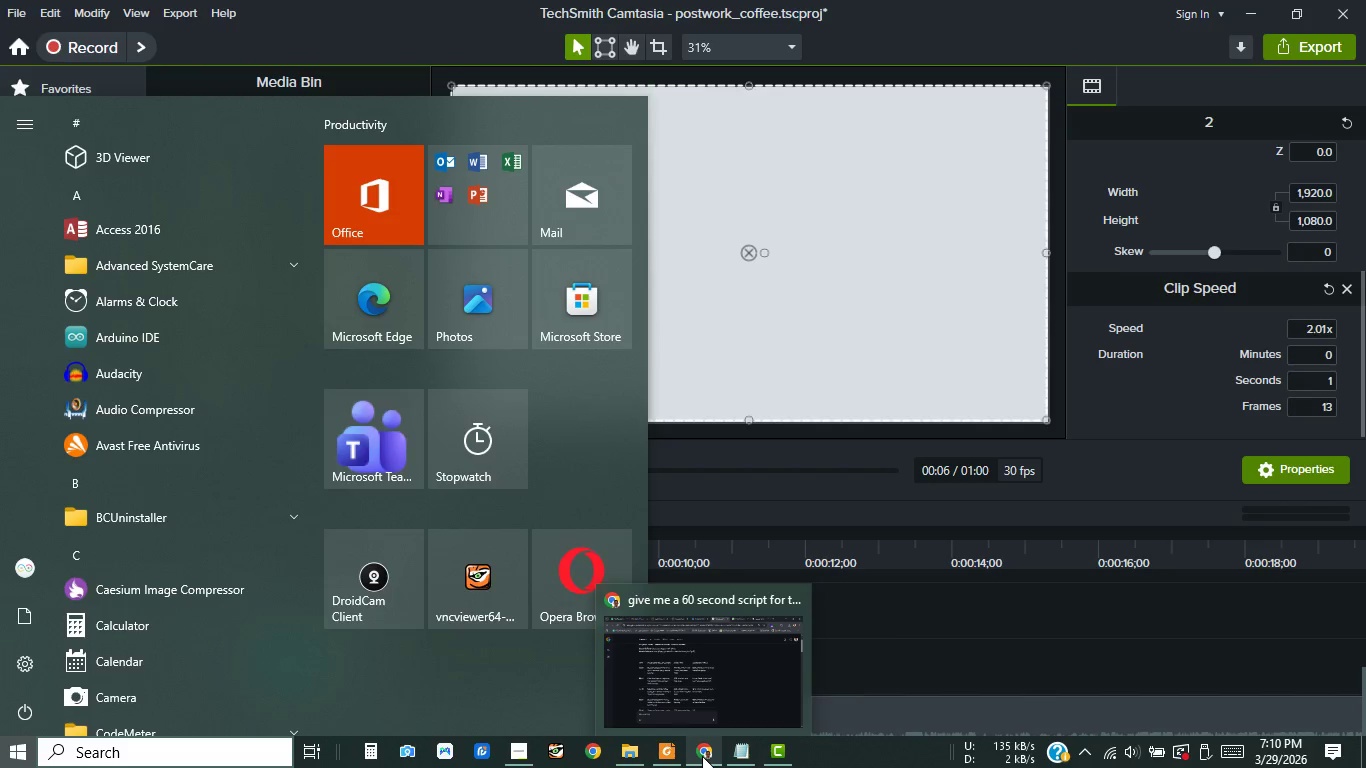 
wait(7.25)
 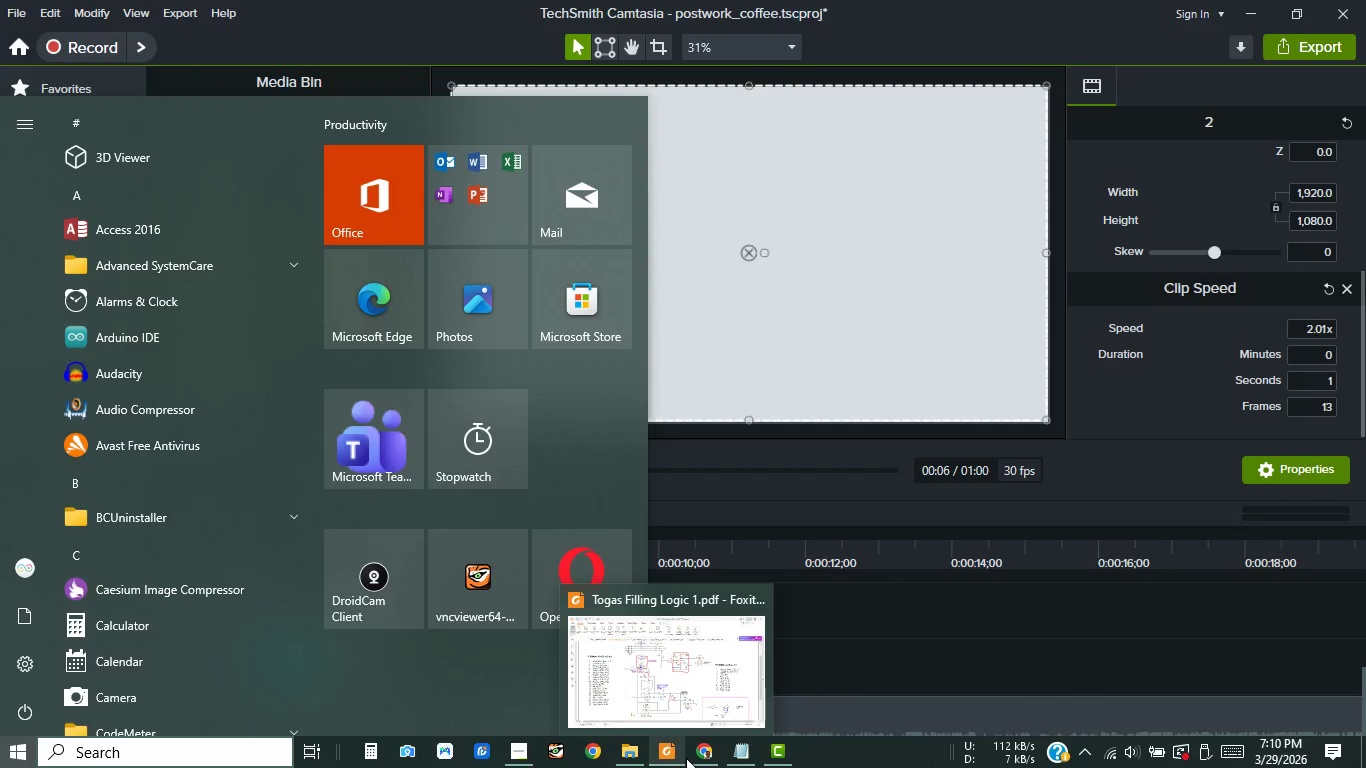 
left_click([702, 756])
 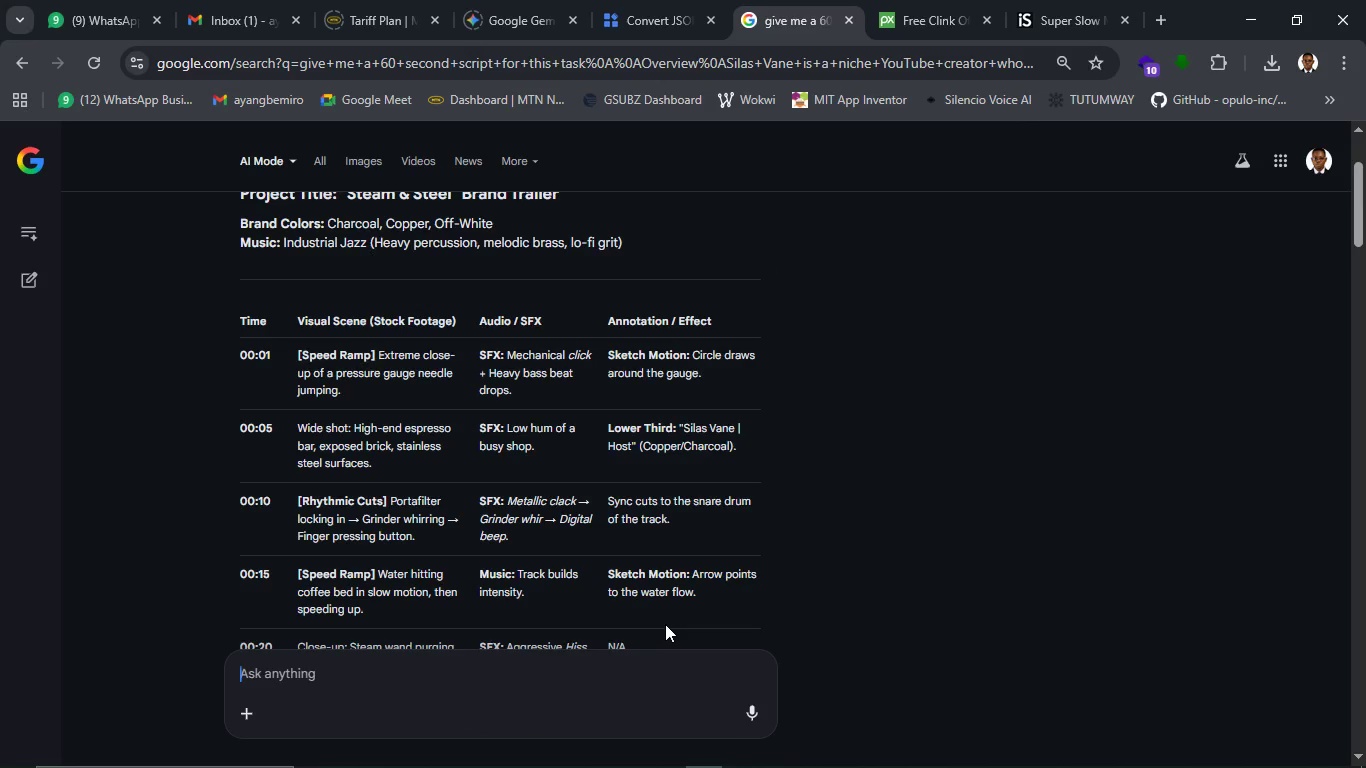 
wait(14.99)
 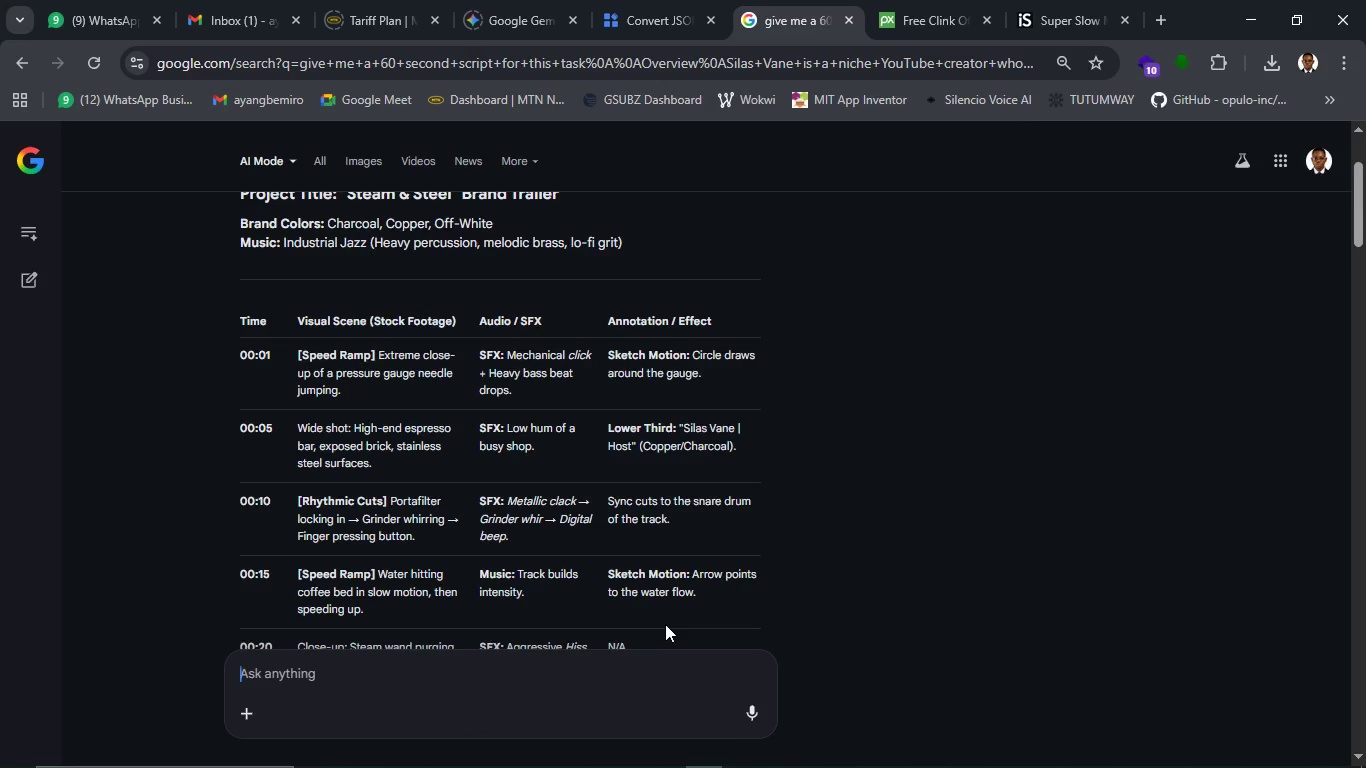 
scroll: coordinate [594, 500], scroll_direction: down, amount: 1.0
 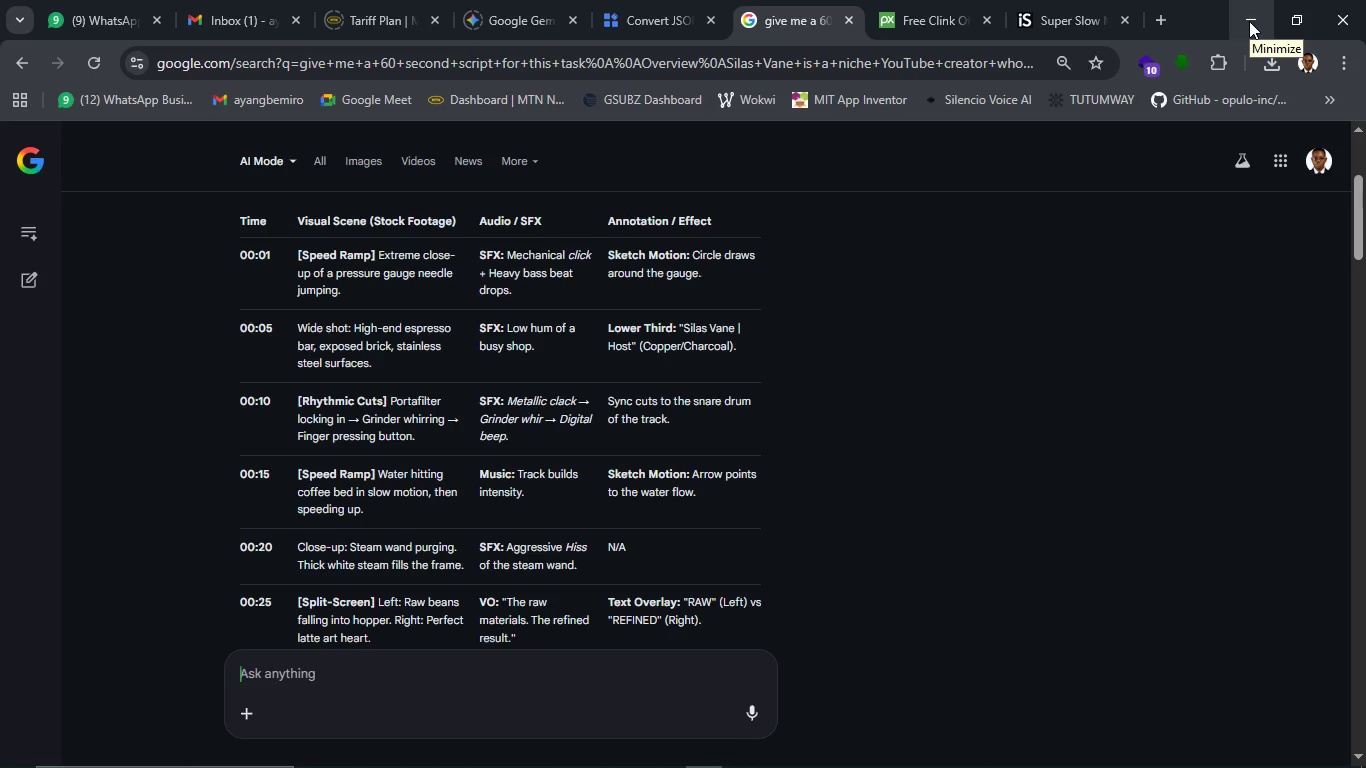 
wait(12.45)
 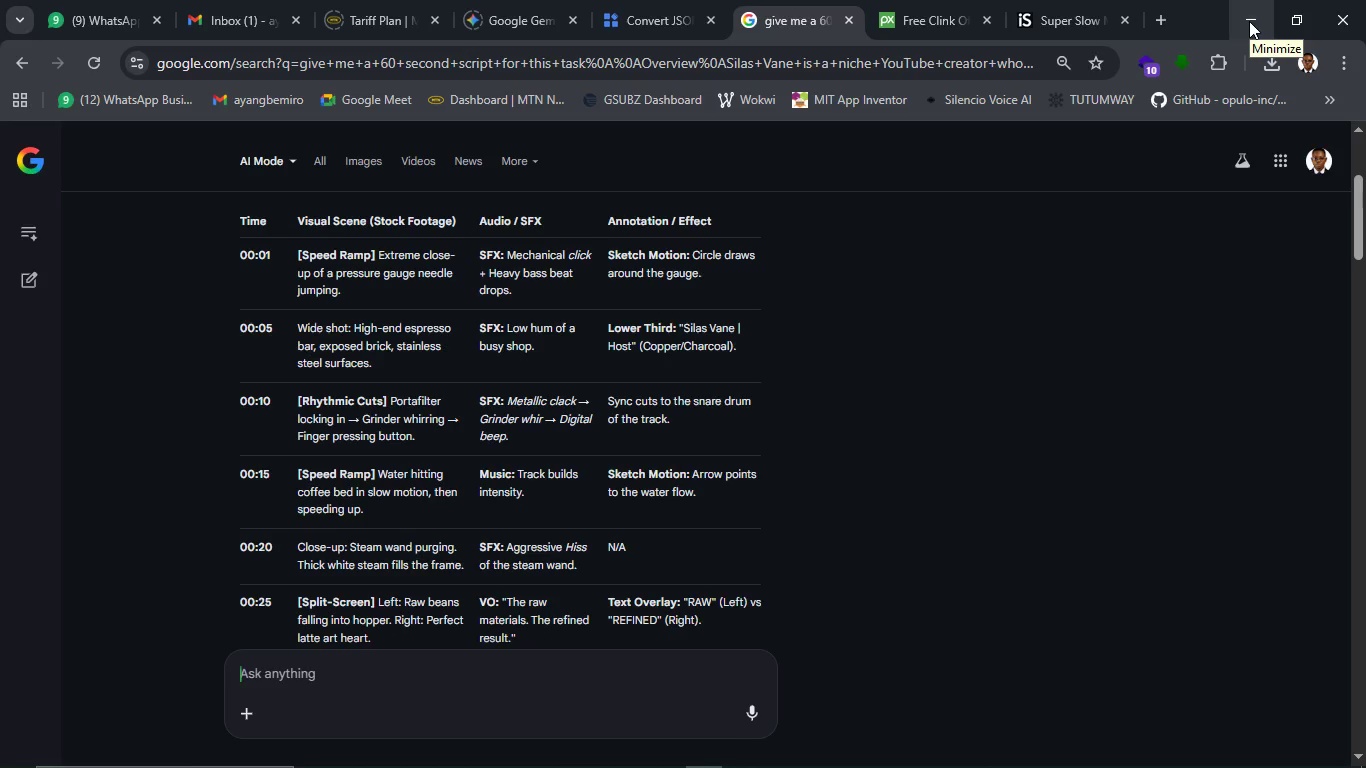 
left_click([771, 753])
 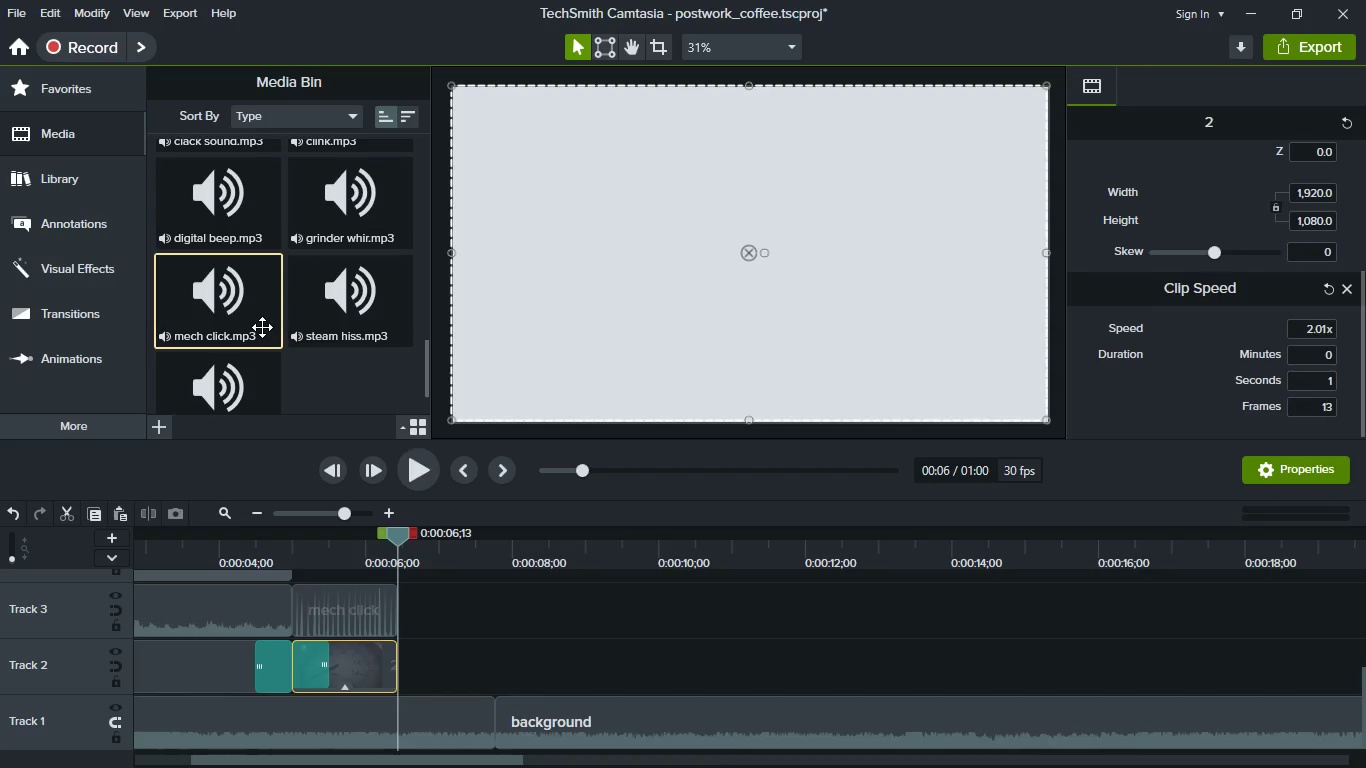 
scroll: coordinate [263, 327], scroll_direction: up, amount: 15.0
 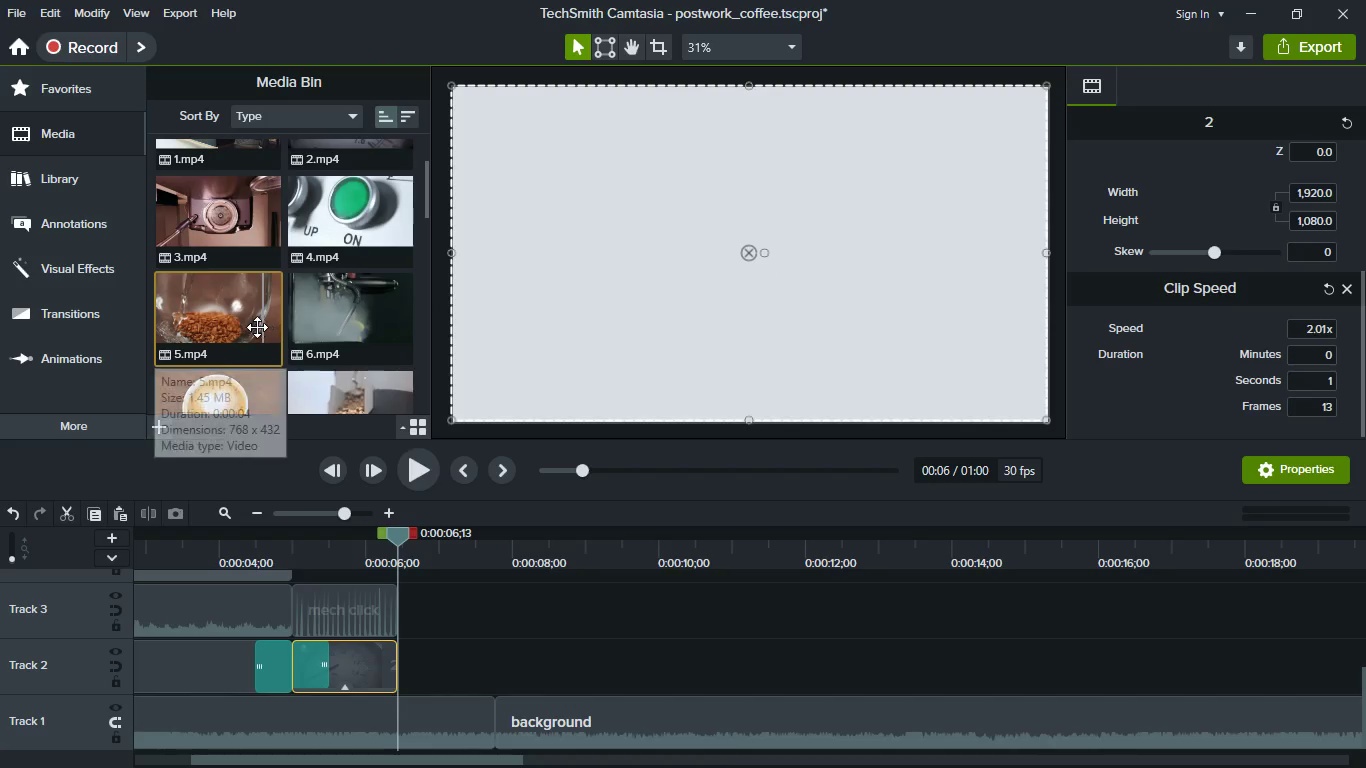 
left_click_drag(start_coordinate=[228, 226], to_coordinate=[464, 672])
 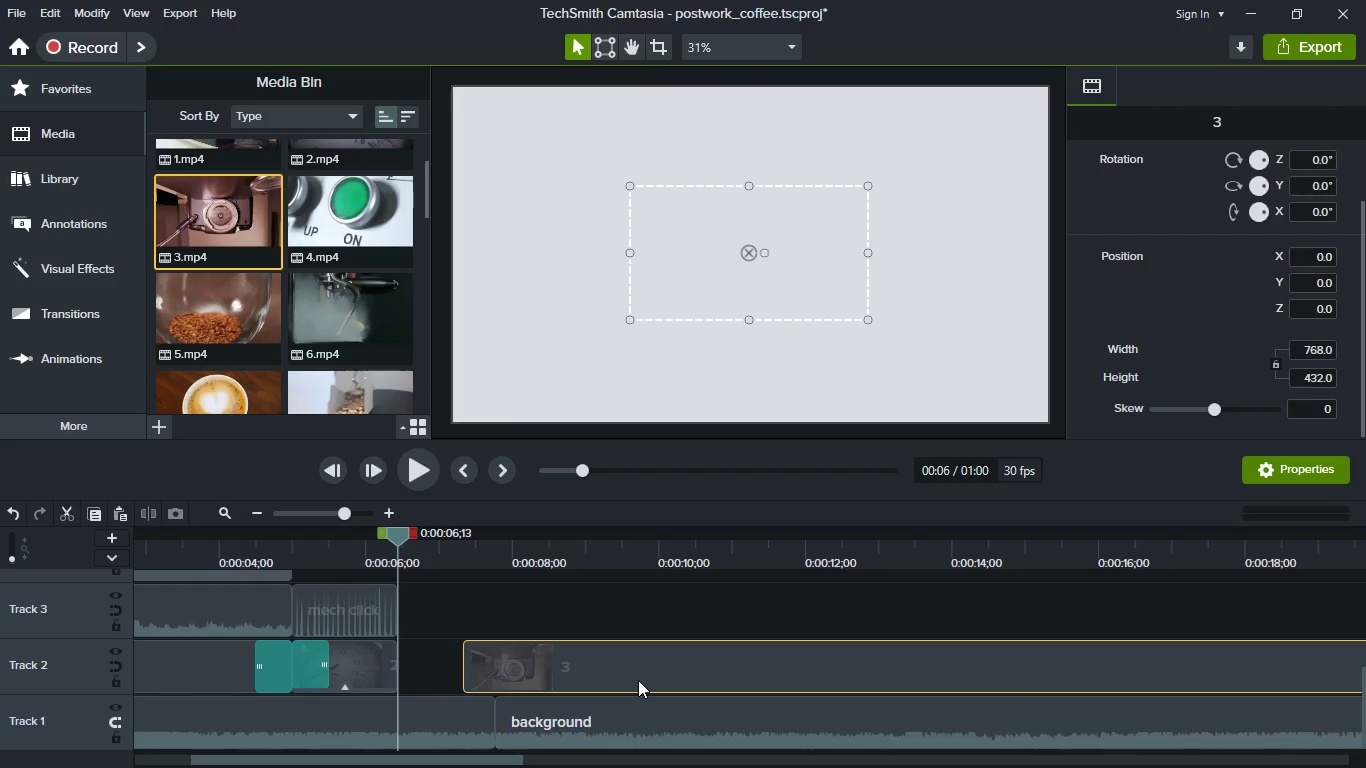 
left_click_drag(start_coordinate=[638, 680], to_coordinate=[510, 676])
 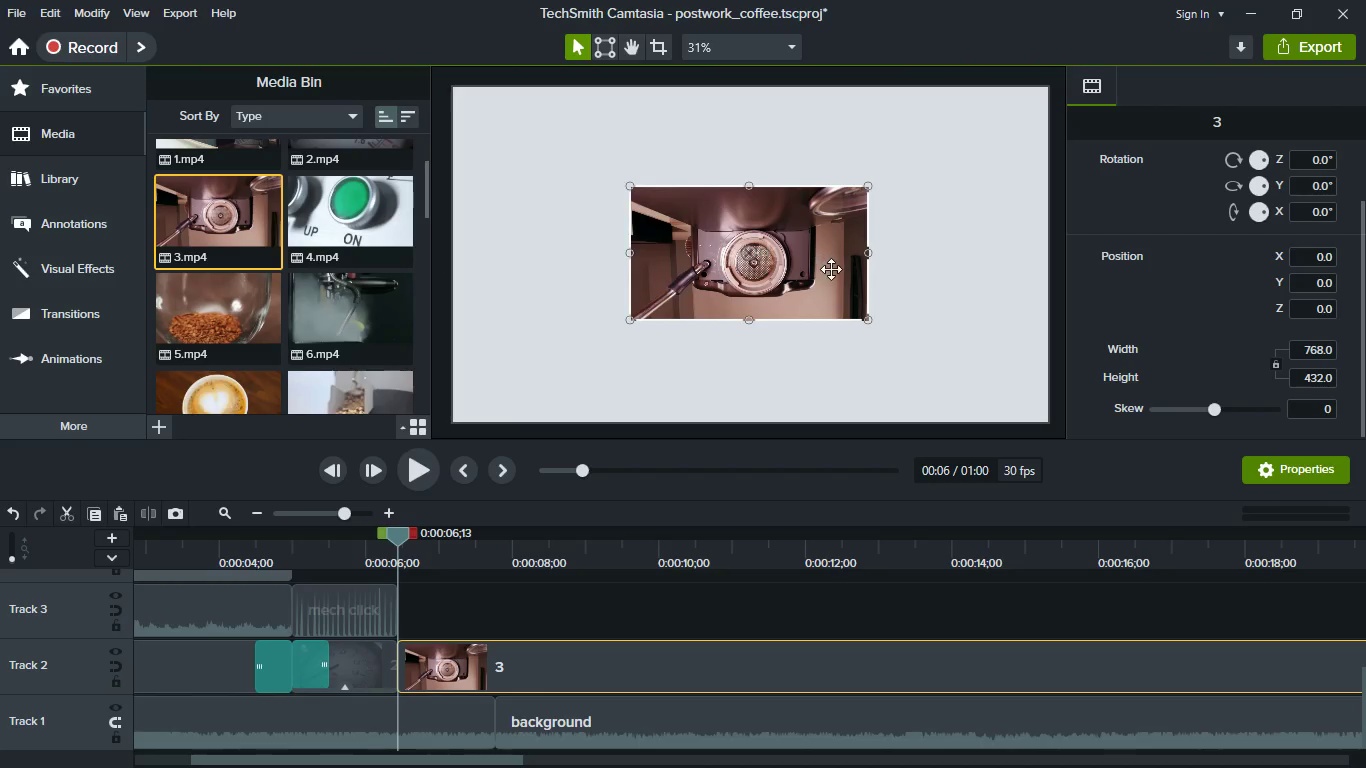 
right_click([831, 269])
 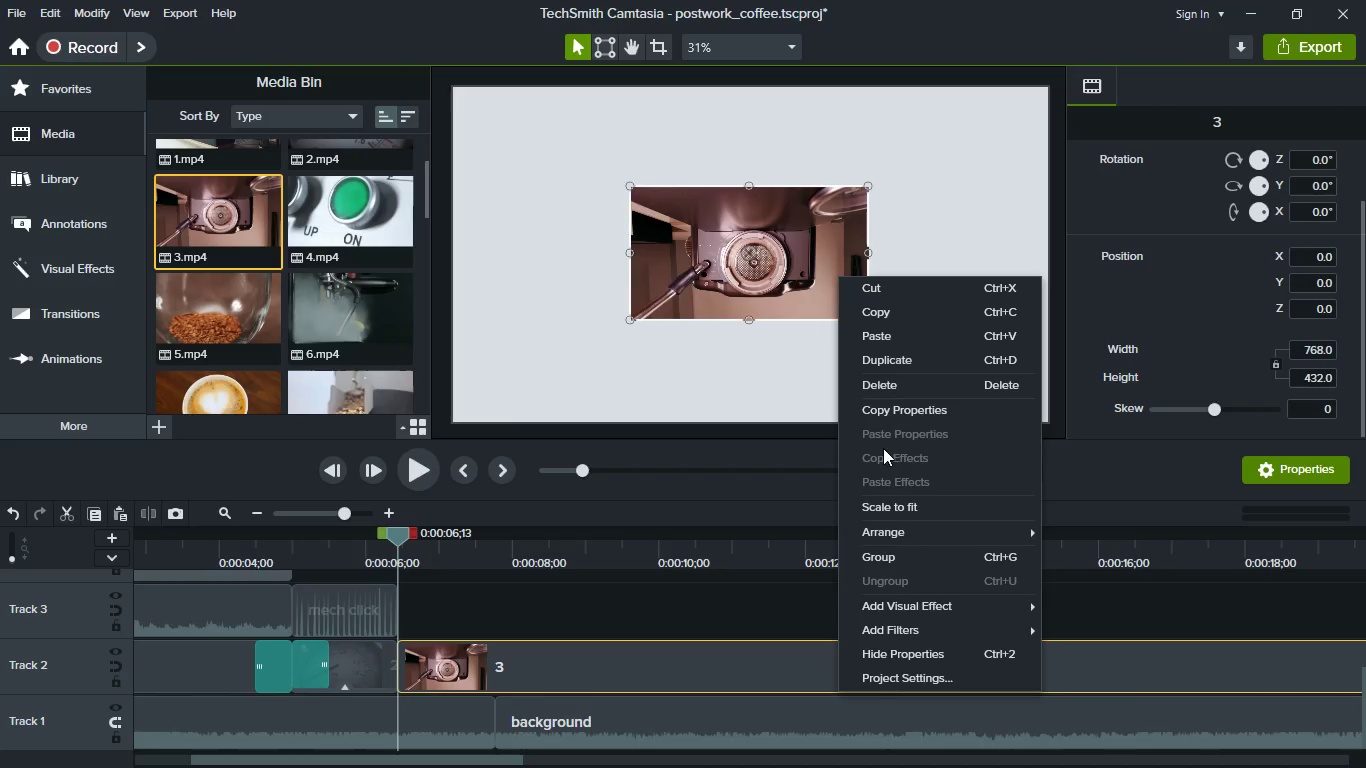 
left_click([899, 509])
 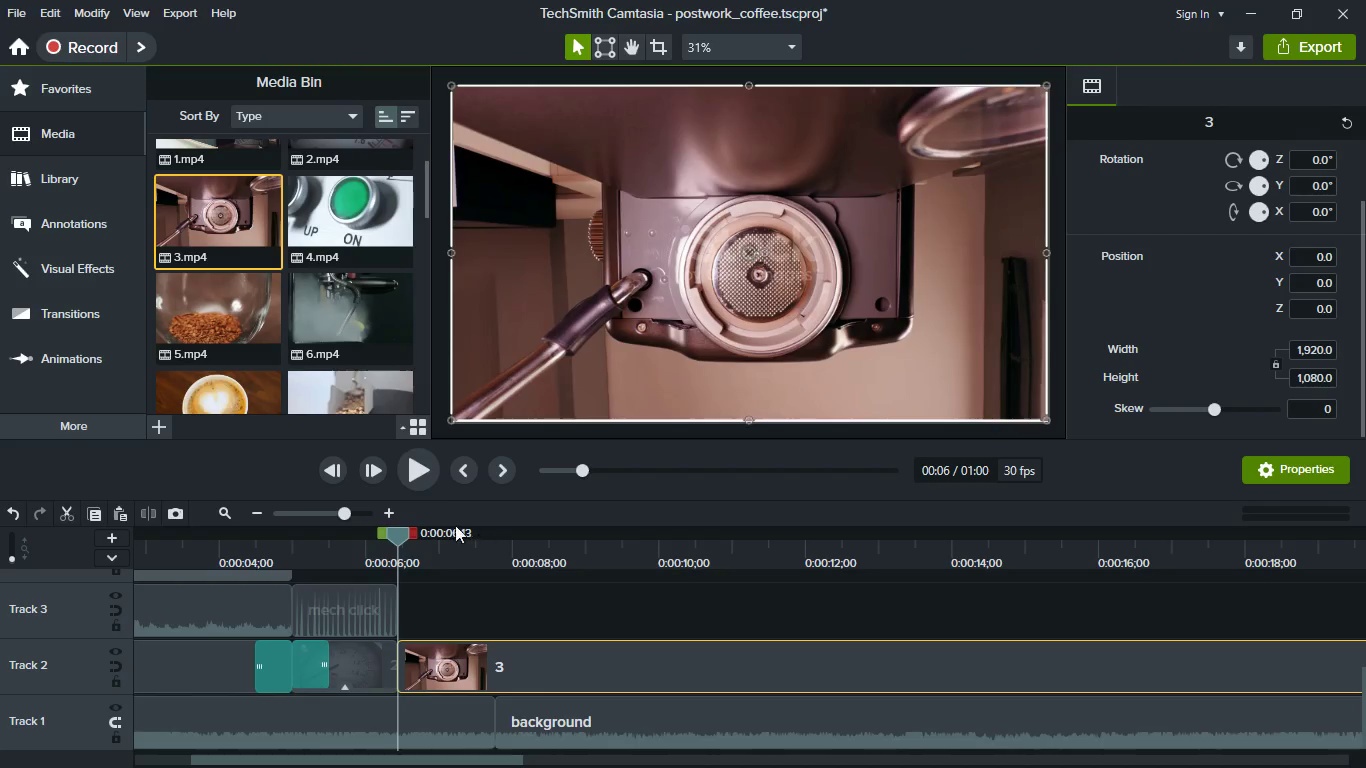 
left_click([419, 481])
 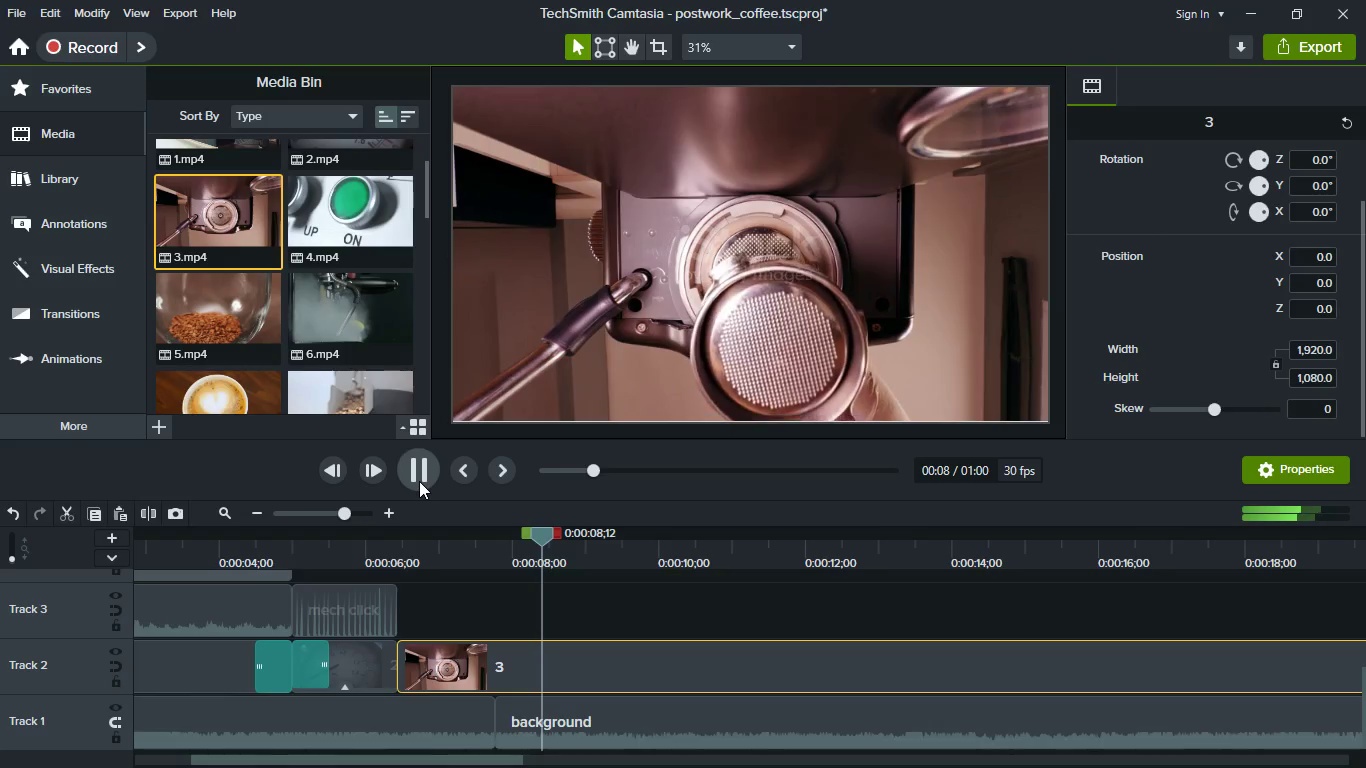 
left_click([419, 481])
 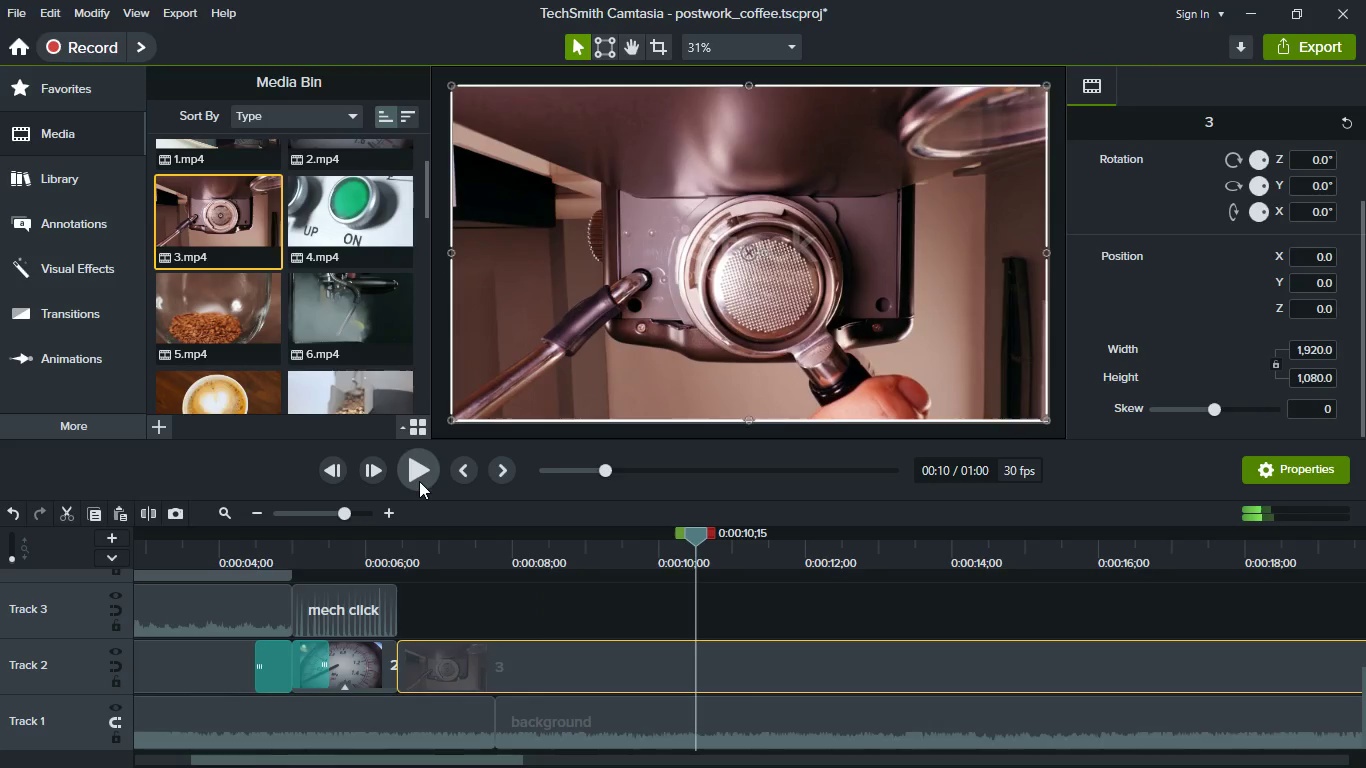 
left_click([419, 481])
 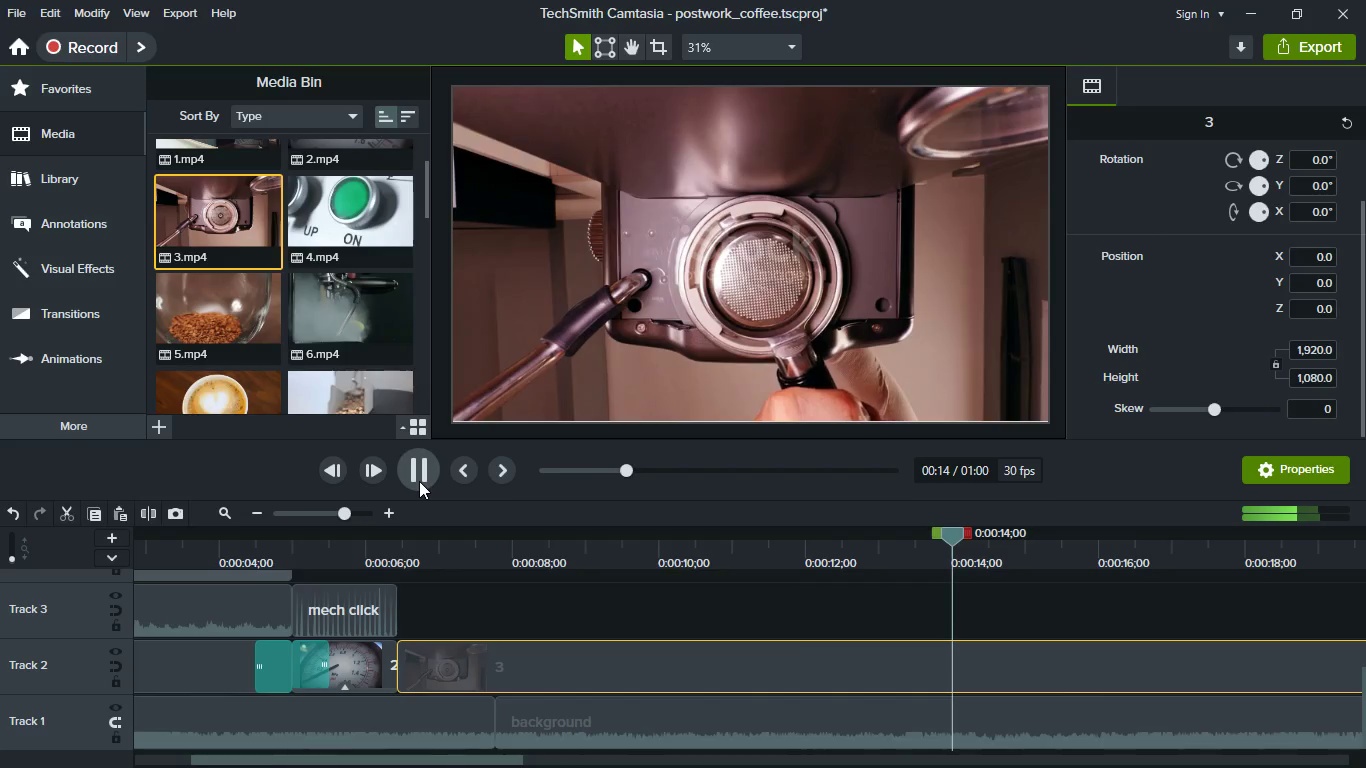 
wait(9.47)
 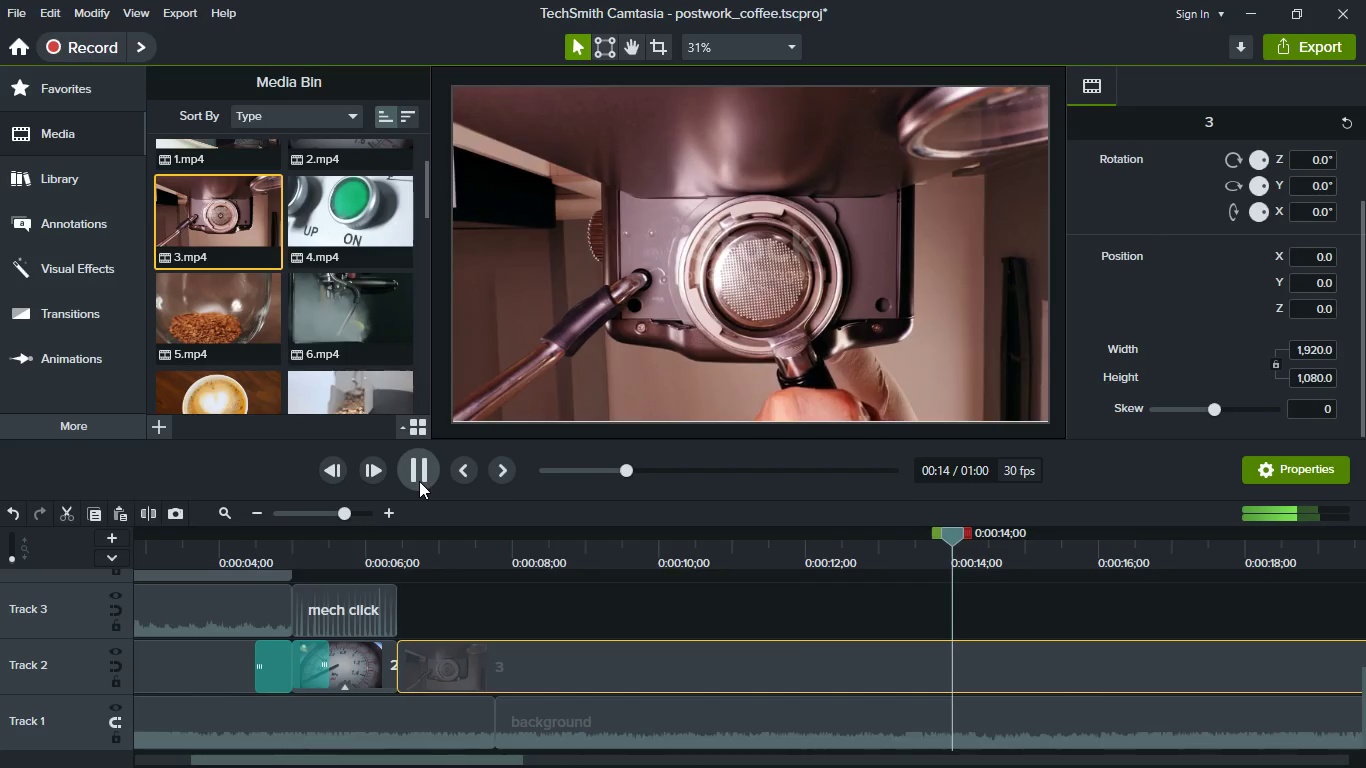 
left_click([419, 481])
 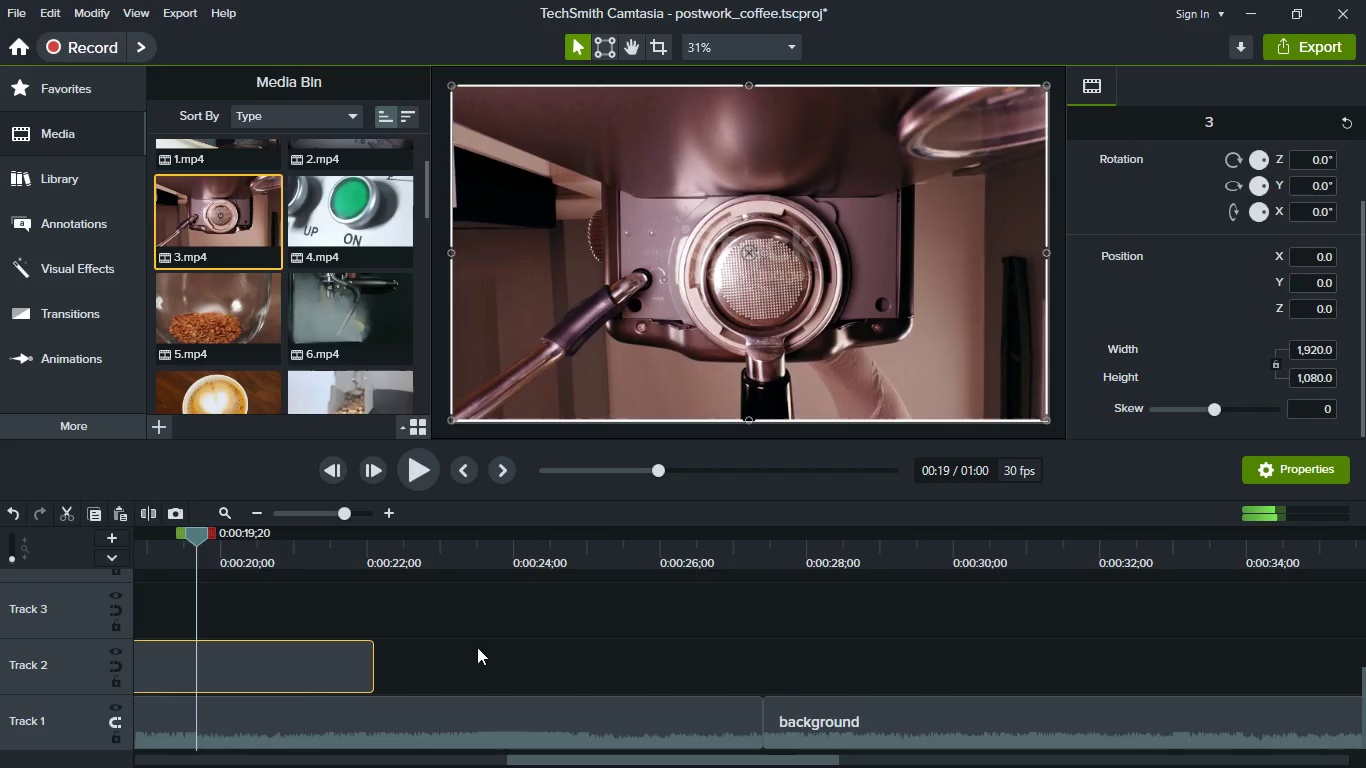 
left_click([295, 673])
 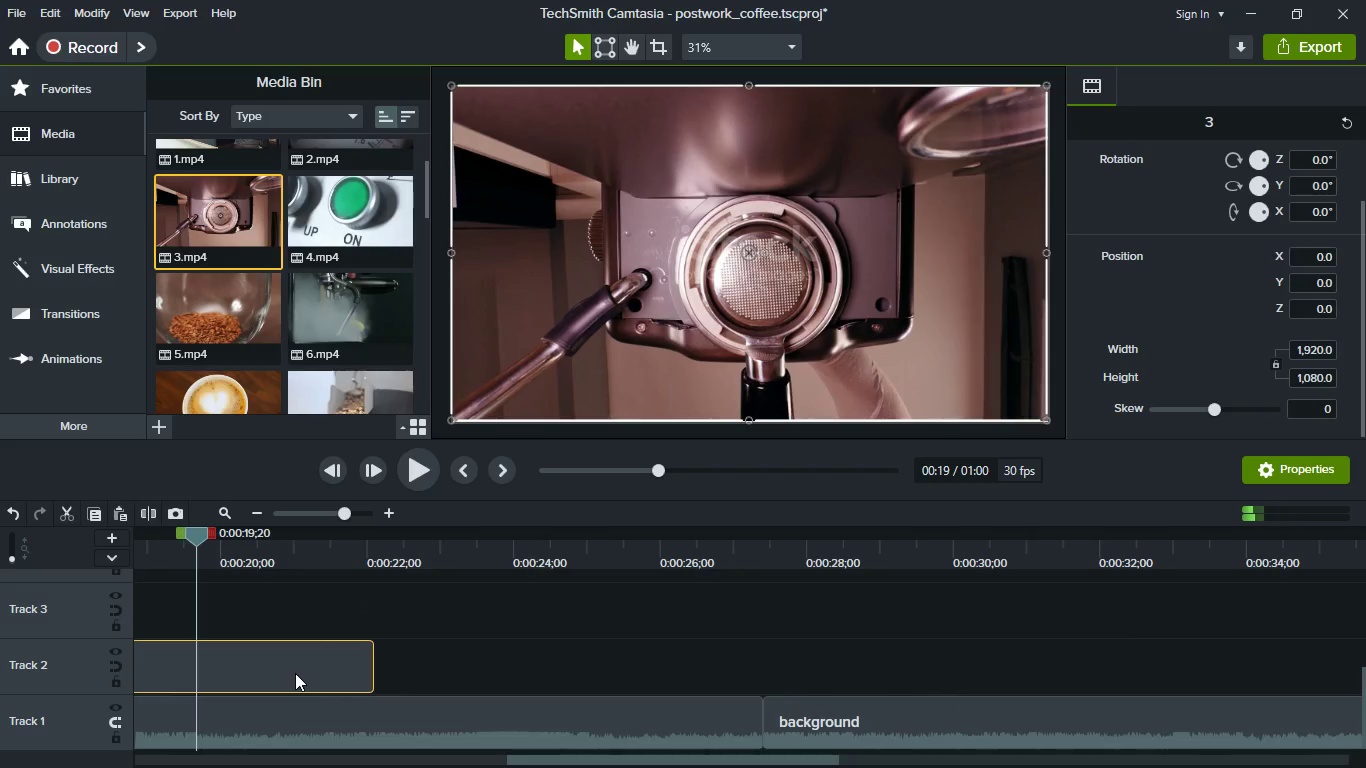 
key(S)
 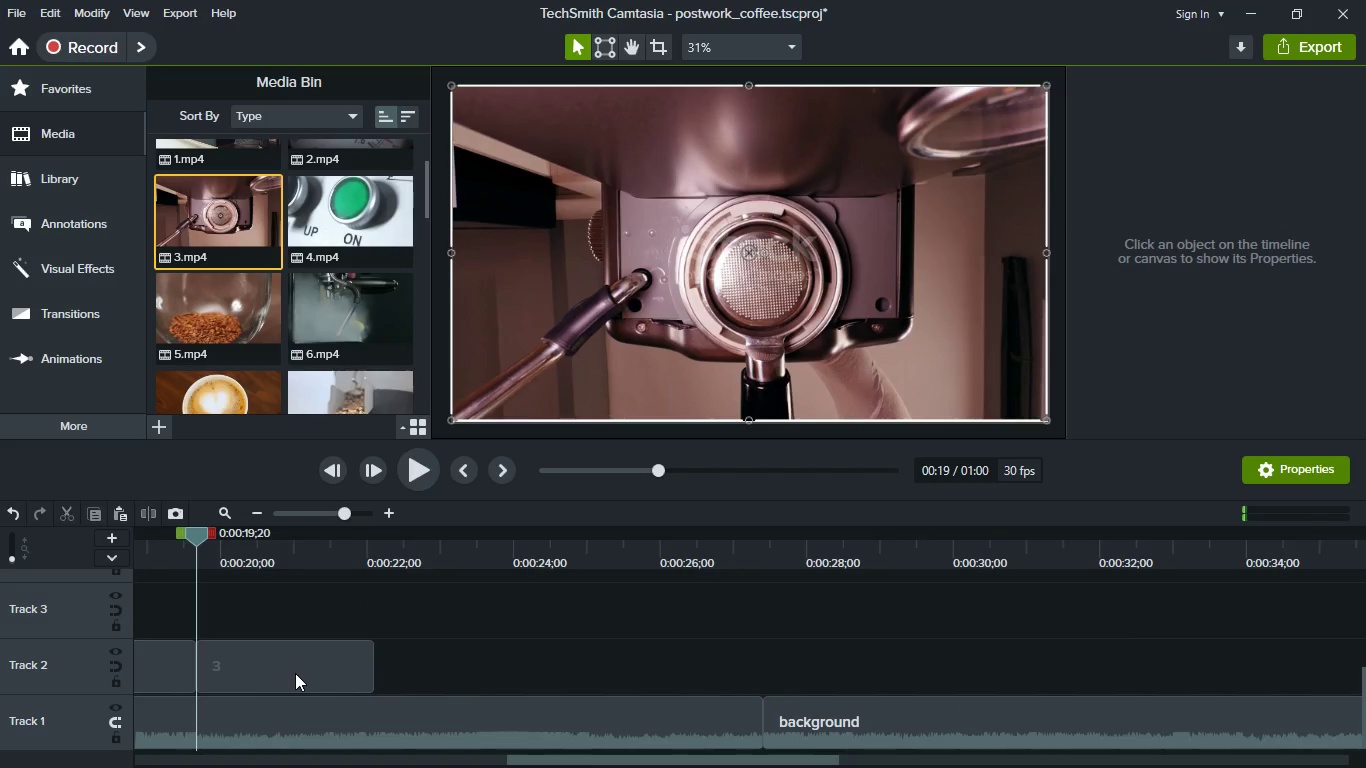 
left_click([295, 673])
 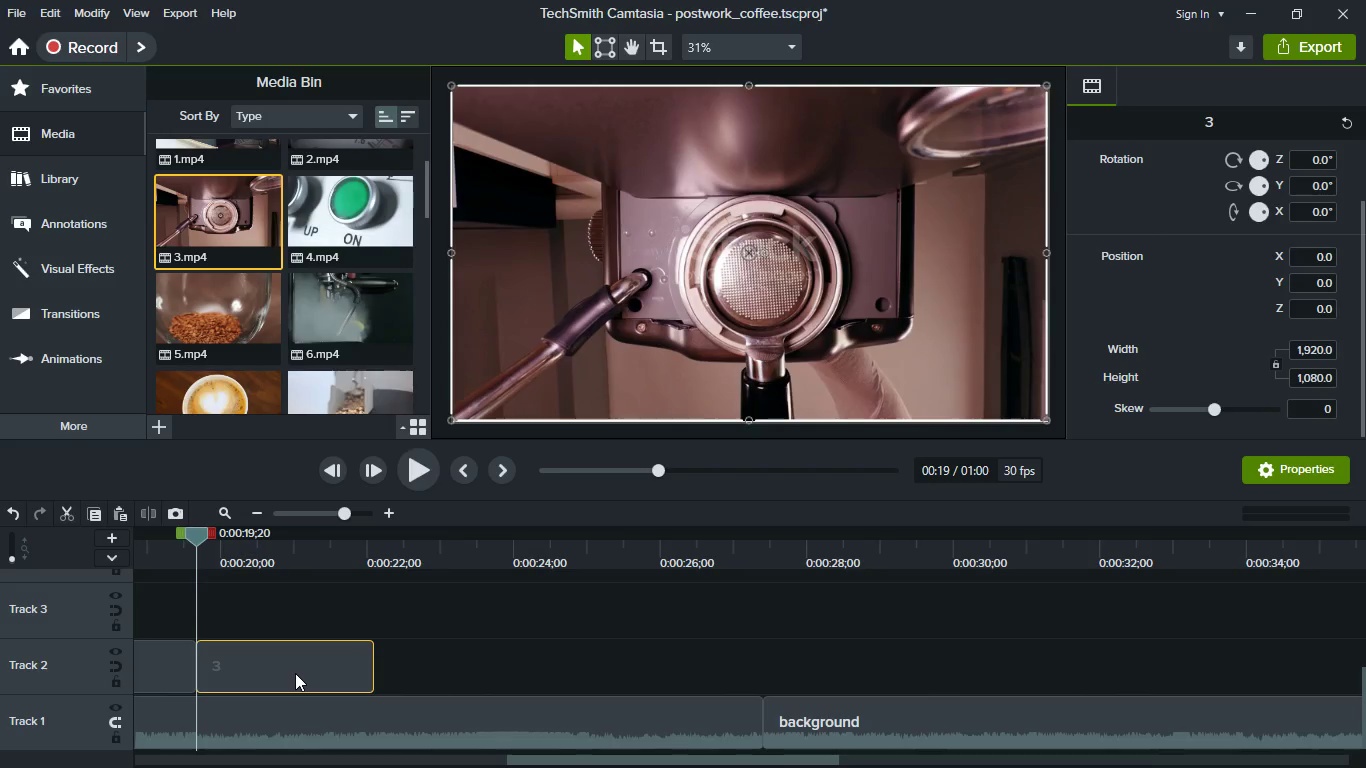 
key(Delete)
 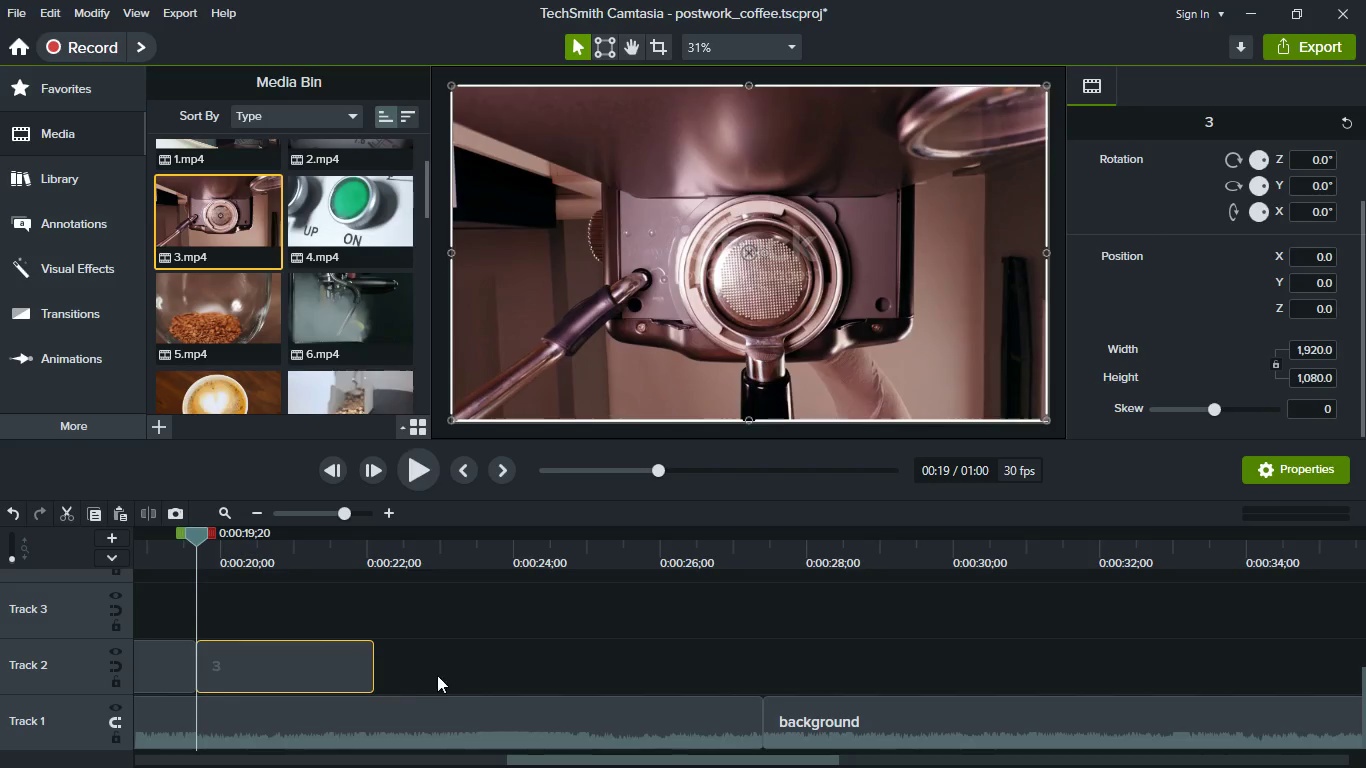 
hold_key(key=ControlLeft, duration=1.17)
hold_key(key=ShiftLeft, duration=1.36)
scroll: coordinate [442, 667], scroll_direction: down, amount: 4.0
 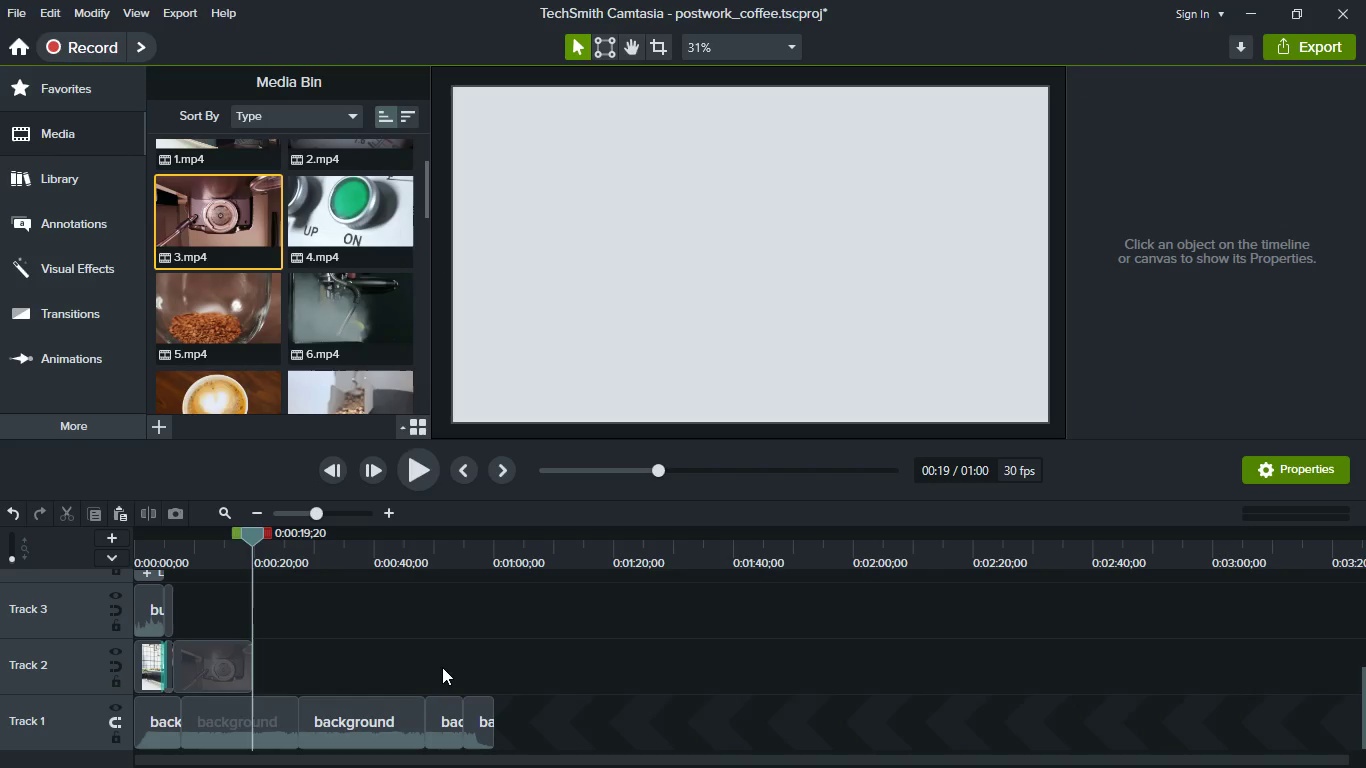 
scroll: coordinate [442, 667], scroll_direction: up, amount: 2.0
 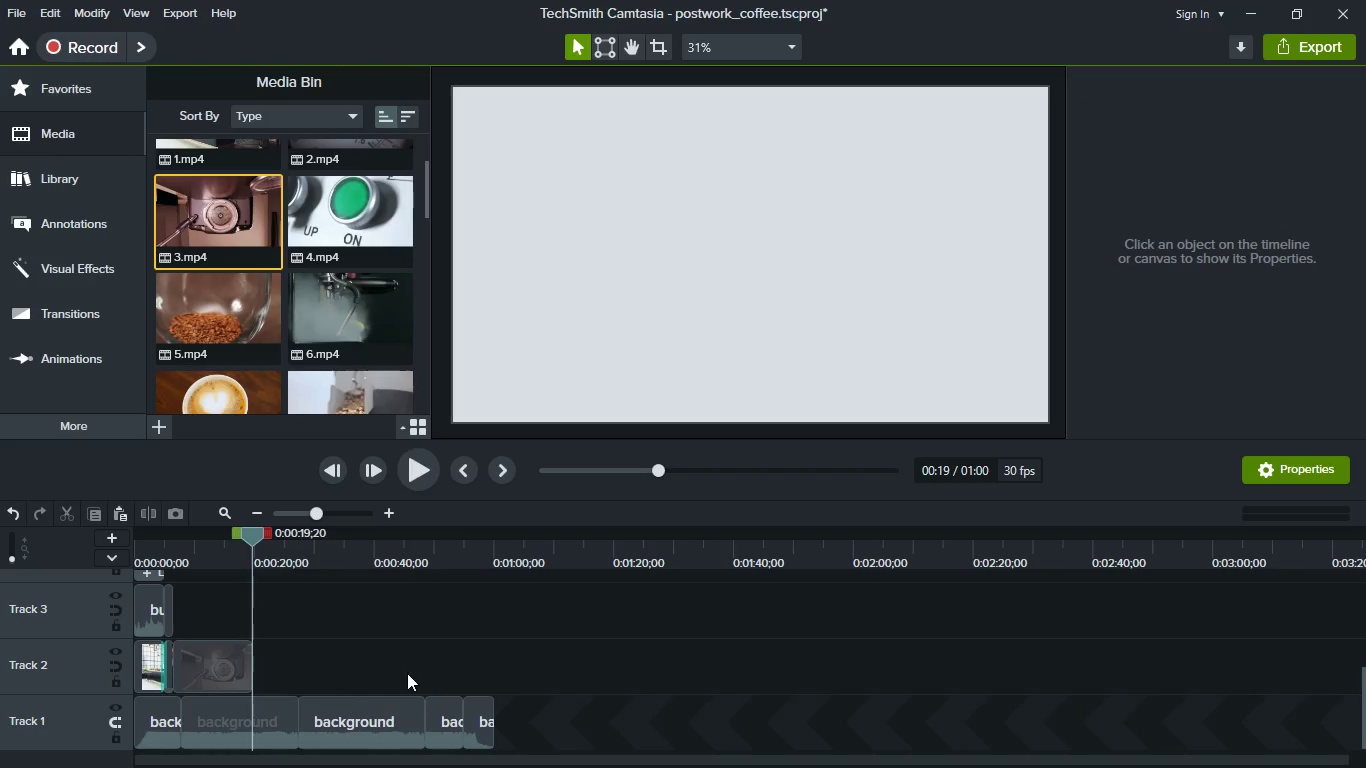 
hold_key(key=ControlLeft, duration=1.5)
scroll: coordinate [407, 673], scroll_direction: up, amount: 3.0
 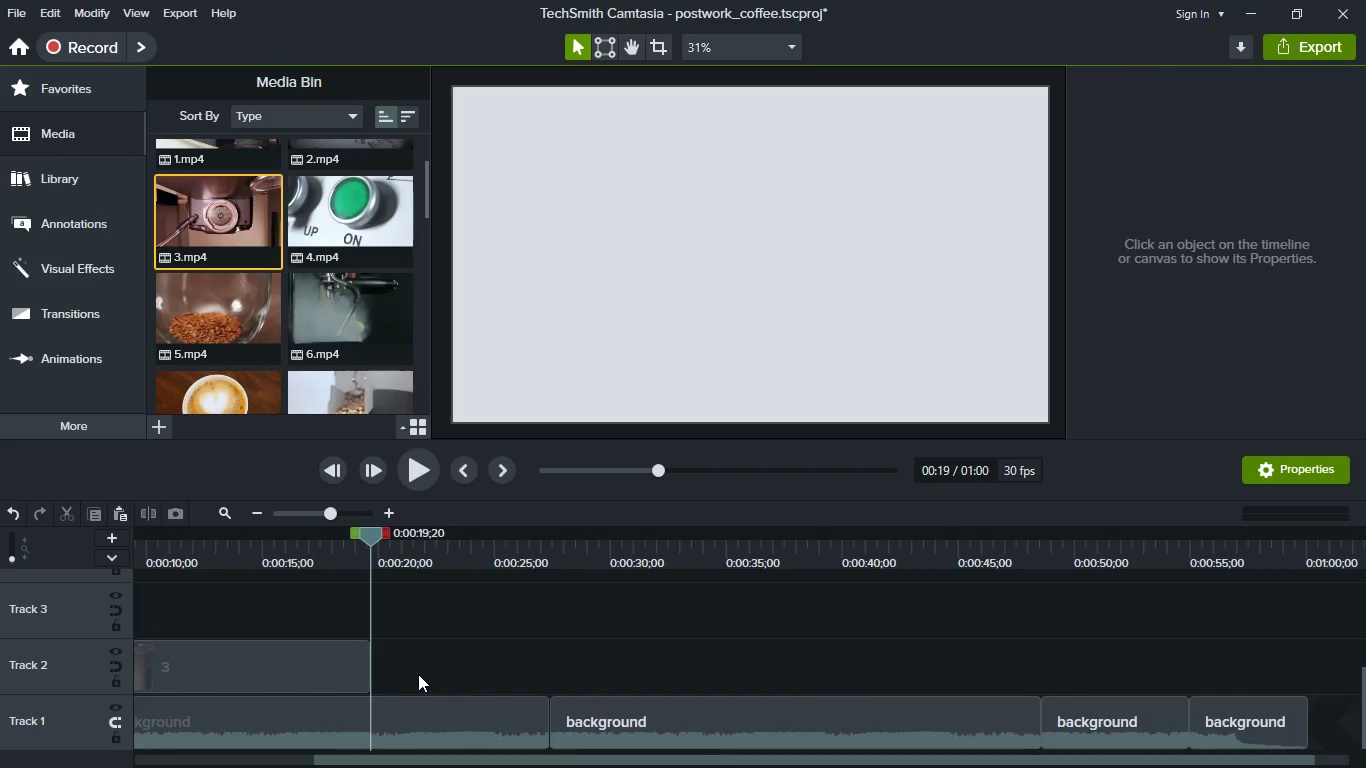 
hold_key(key=ShiftLeft, duration=0.45)
 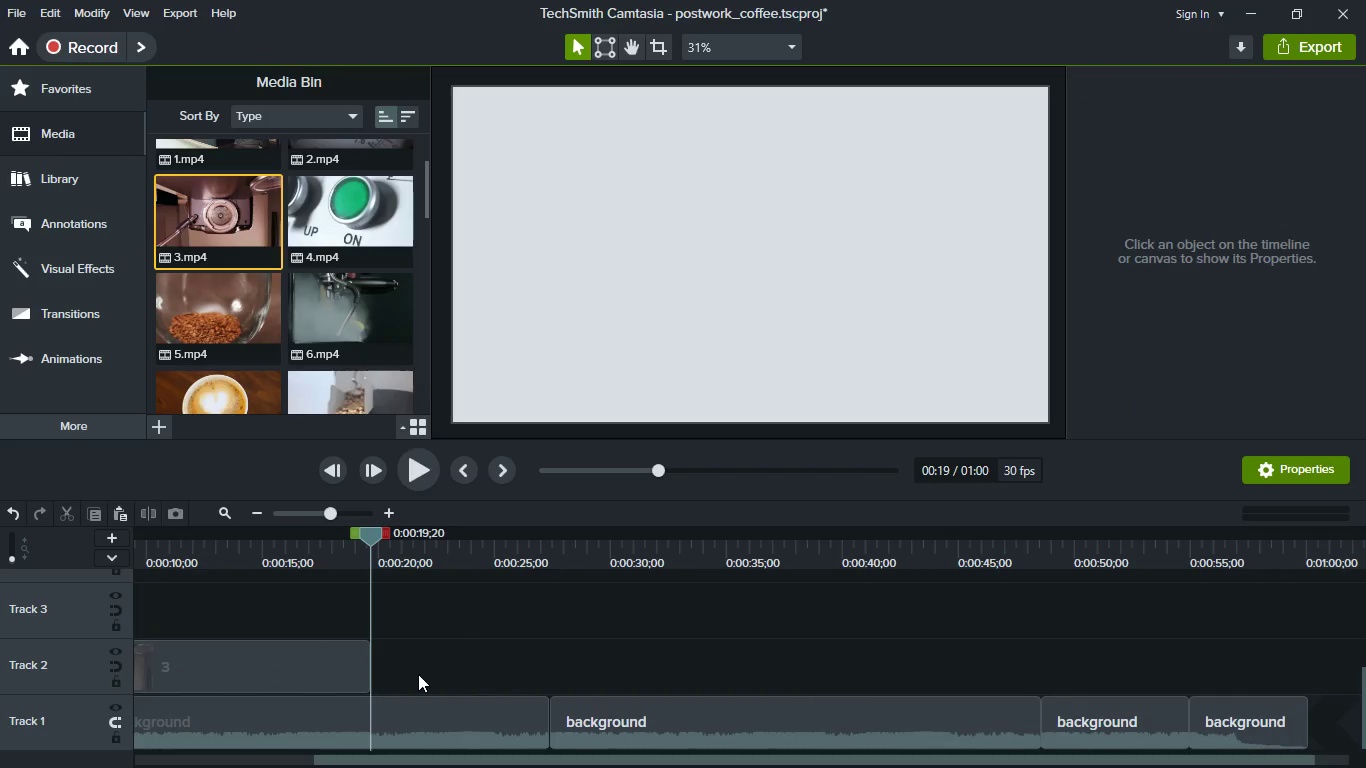 
scroll: coordinate [418, 674], scroll_direction: down, amount: 1.0
 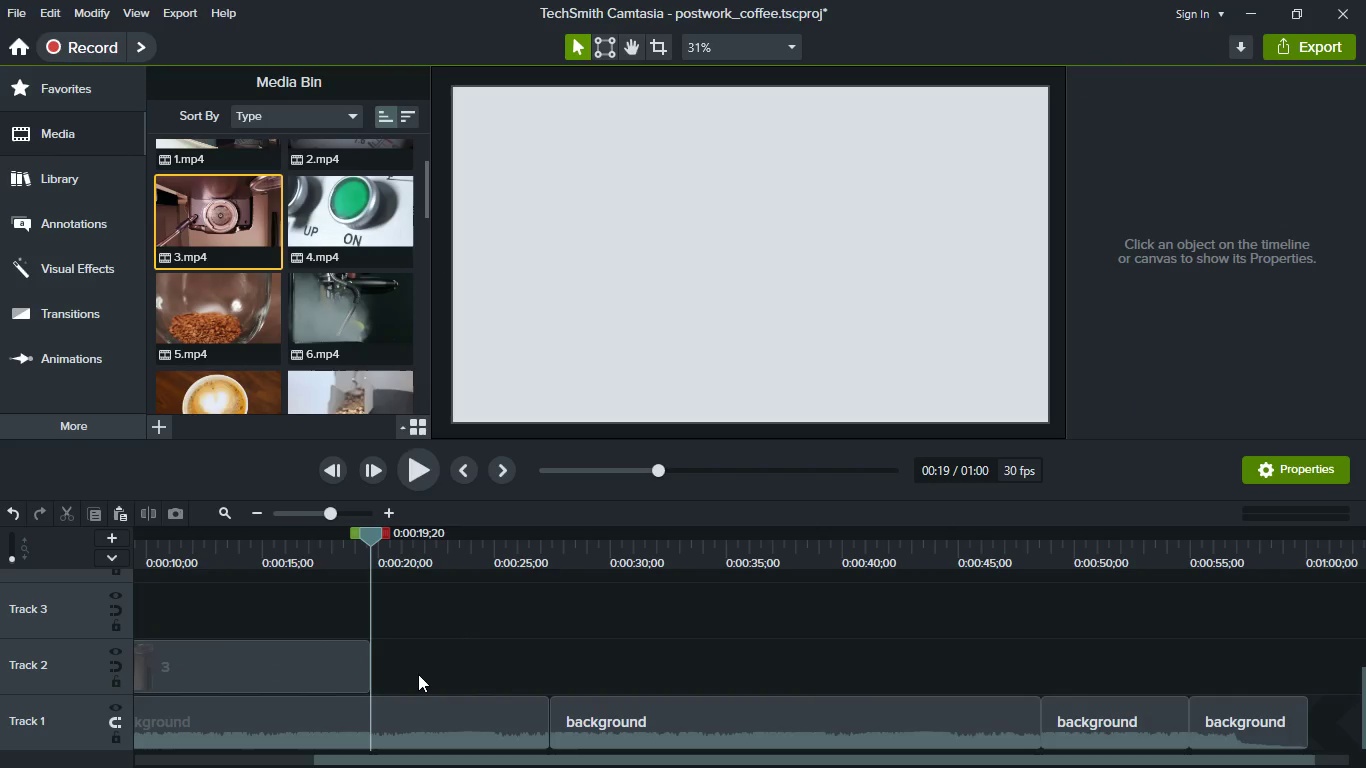 
hold_key(key=ShiftLeft, duration=0.64)
scroll: coordinate [418, 674], scroll_direction: up, amount: 4.0
 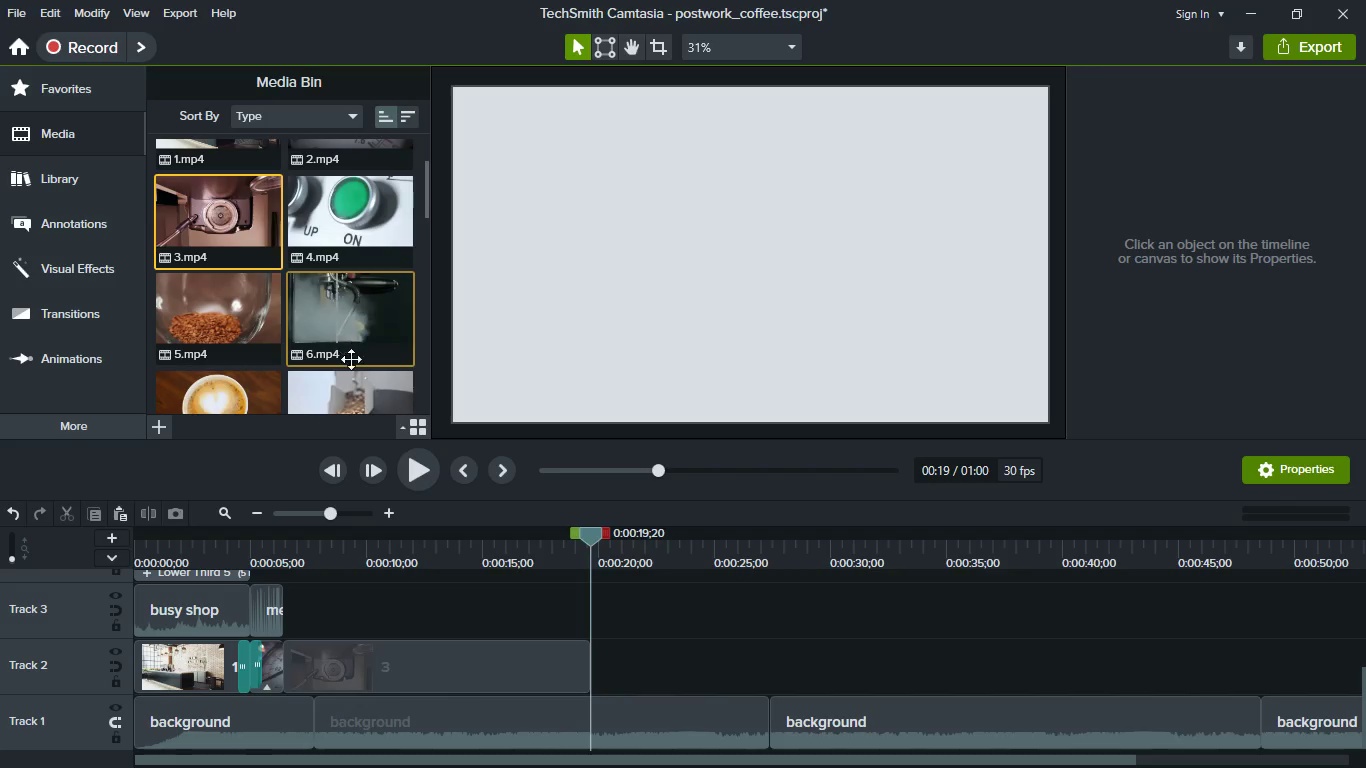 
left_click_drag(start_coordinate=[328, 224], to_coordinate=[630, 655])
 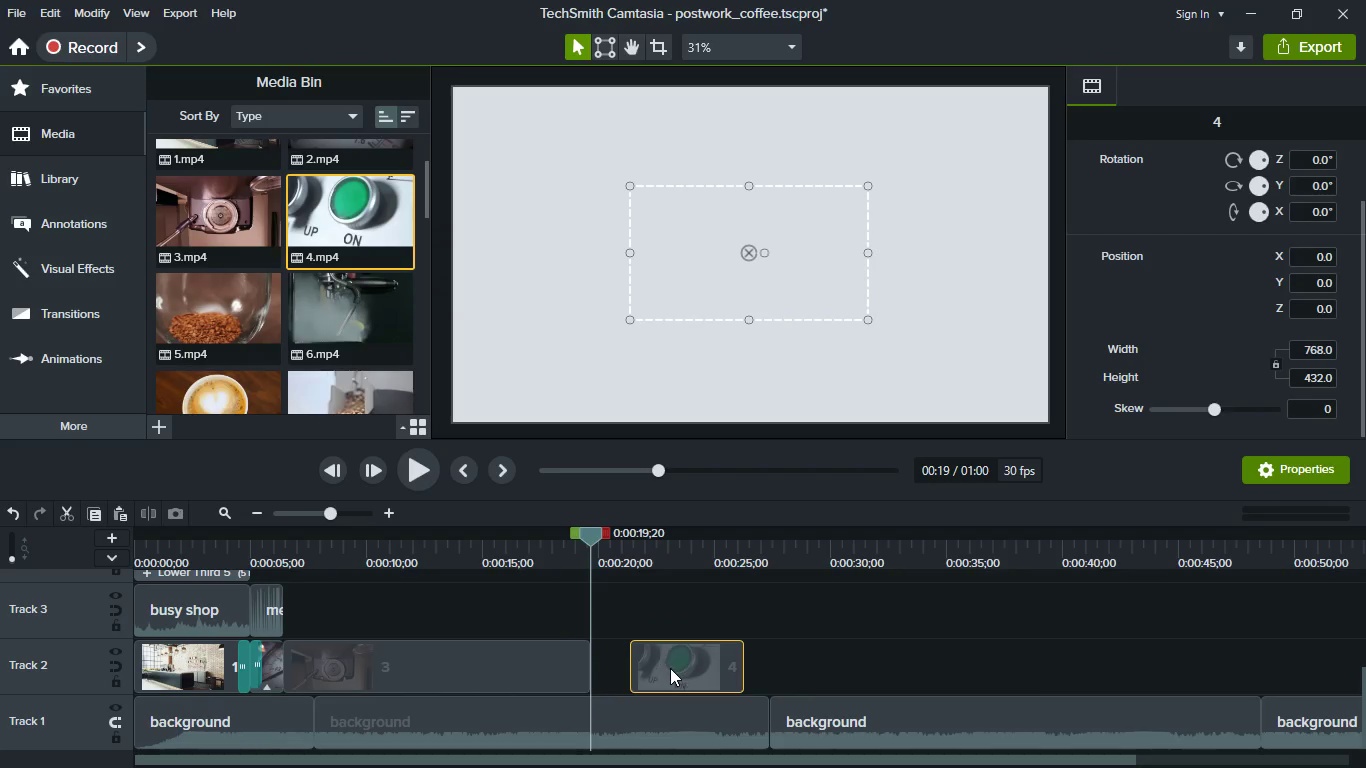 
left_click_drag(start_coordinate=[670, 668], to_coordinate=[606, 666])
 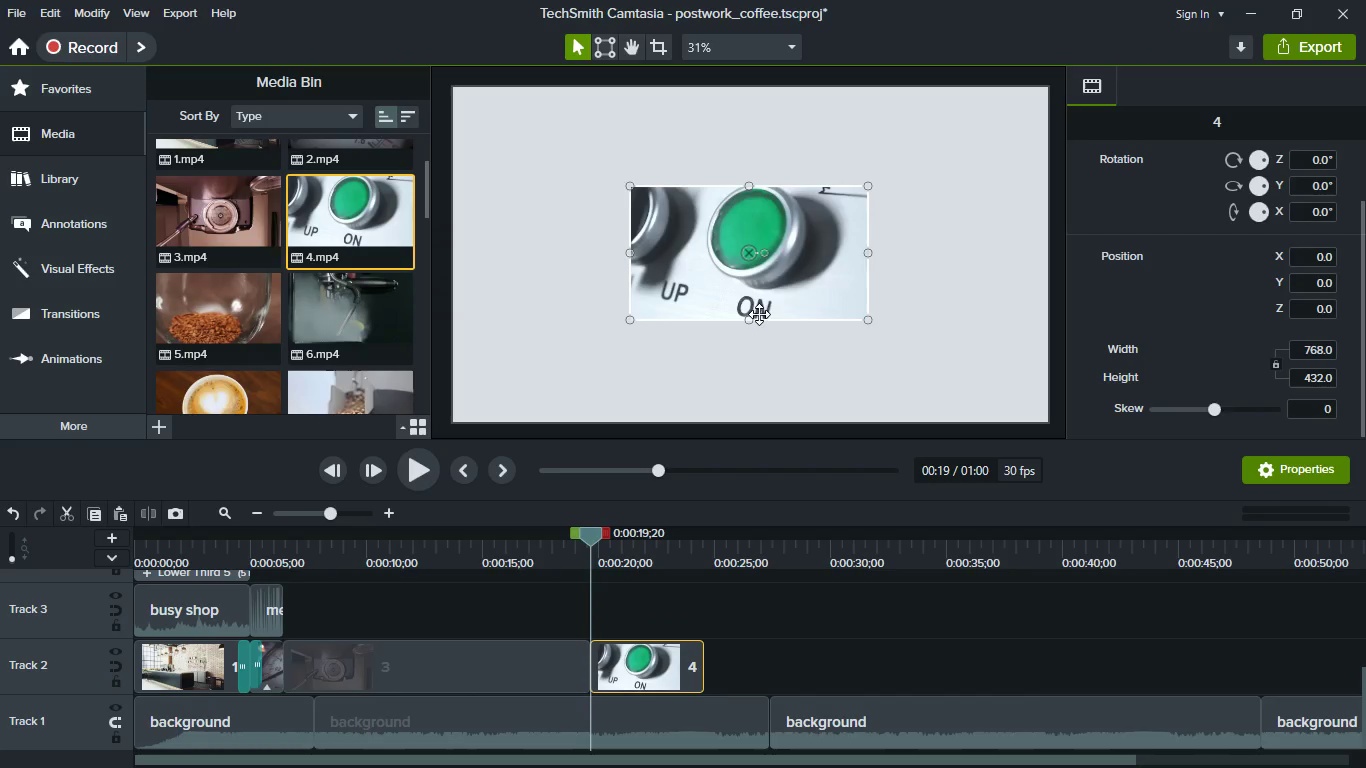 
right_click([774, 281])
 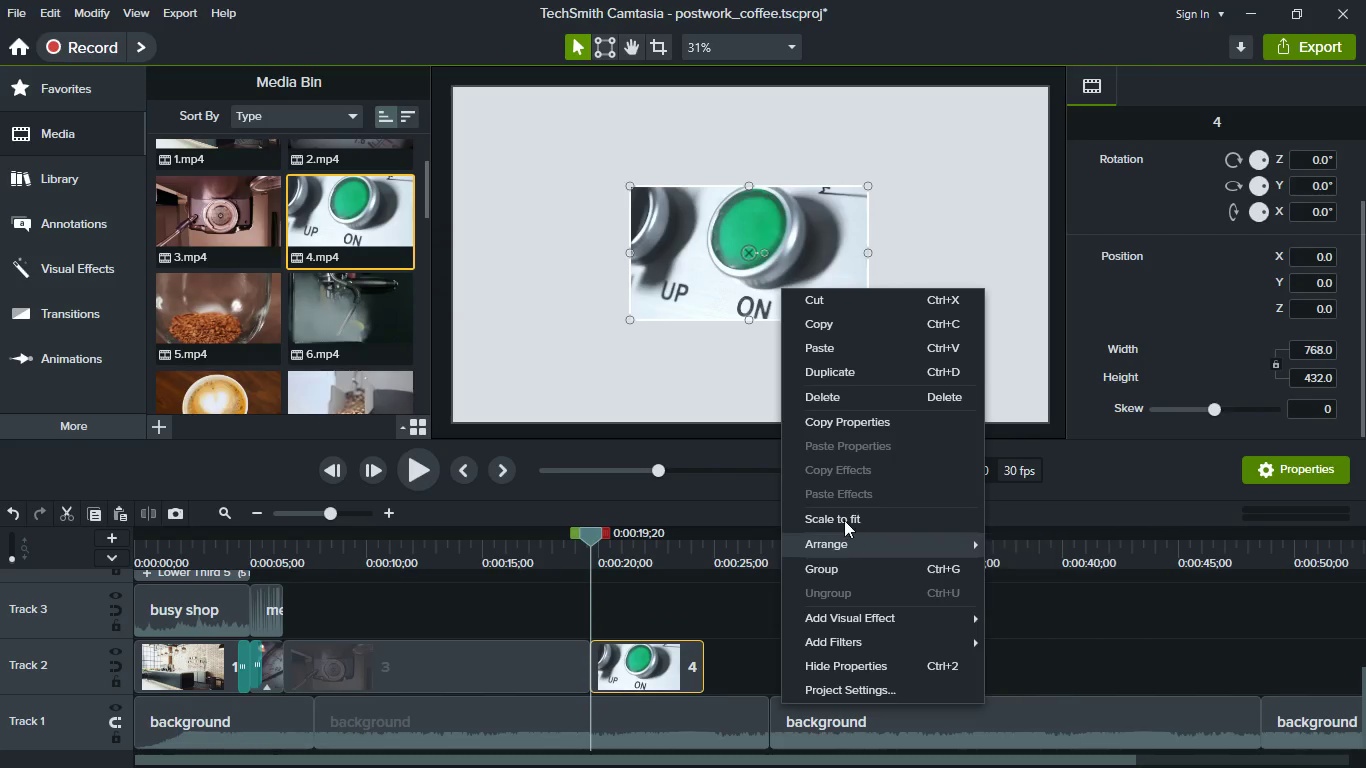 
left_click([844, 517])
 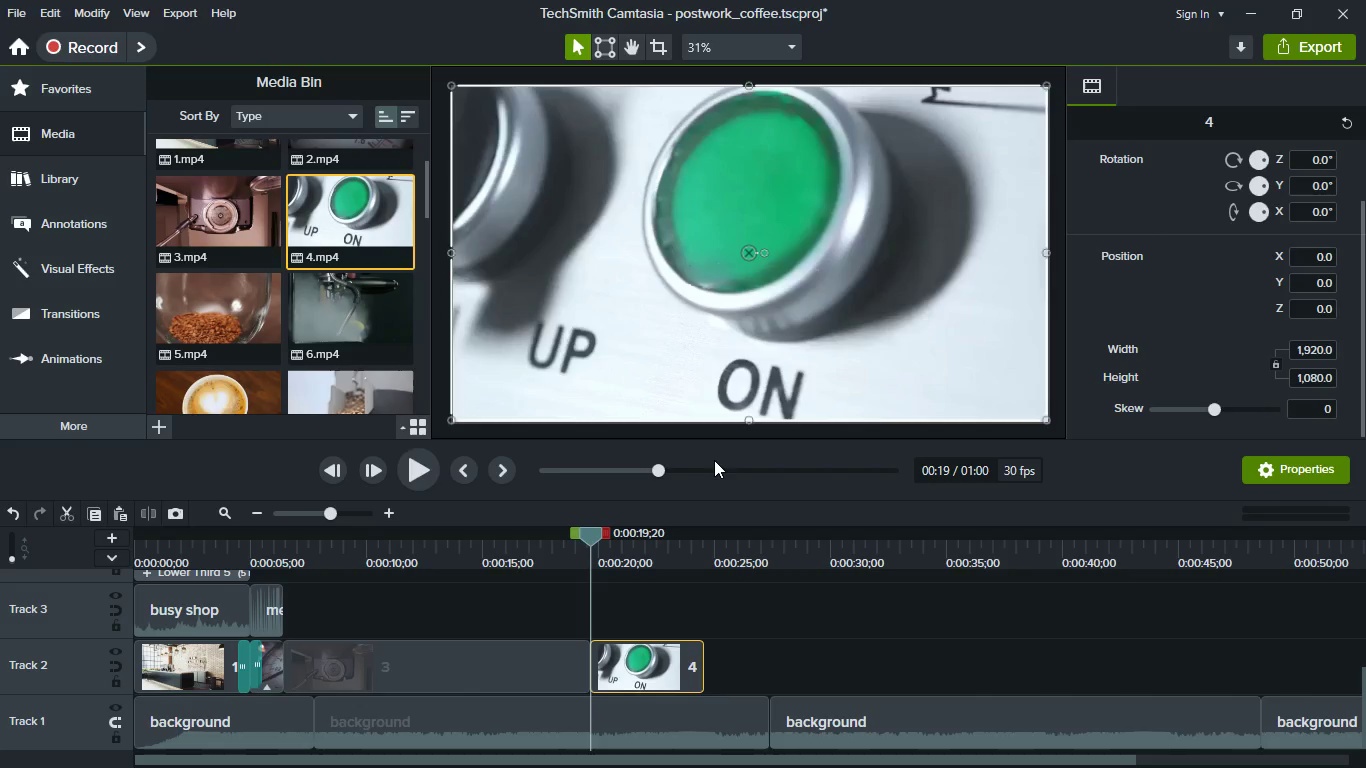 
wait(11.5)
 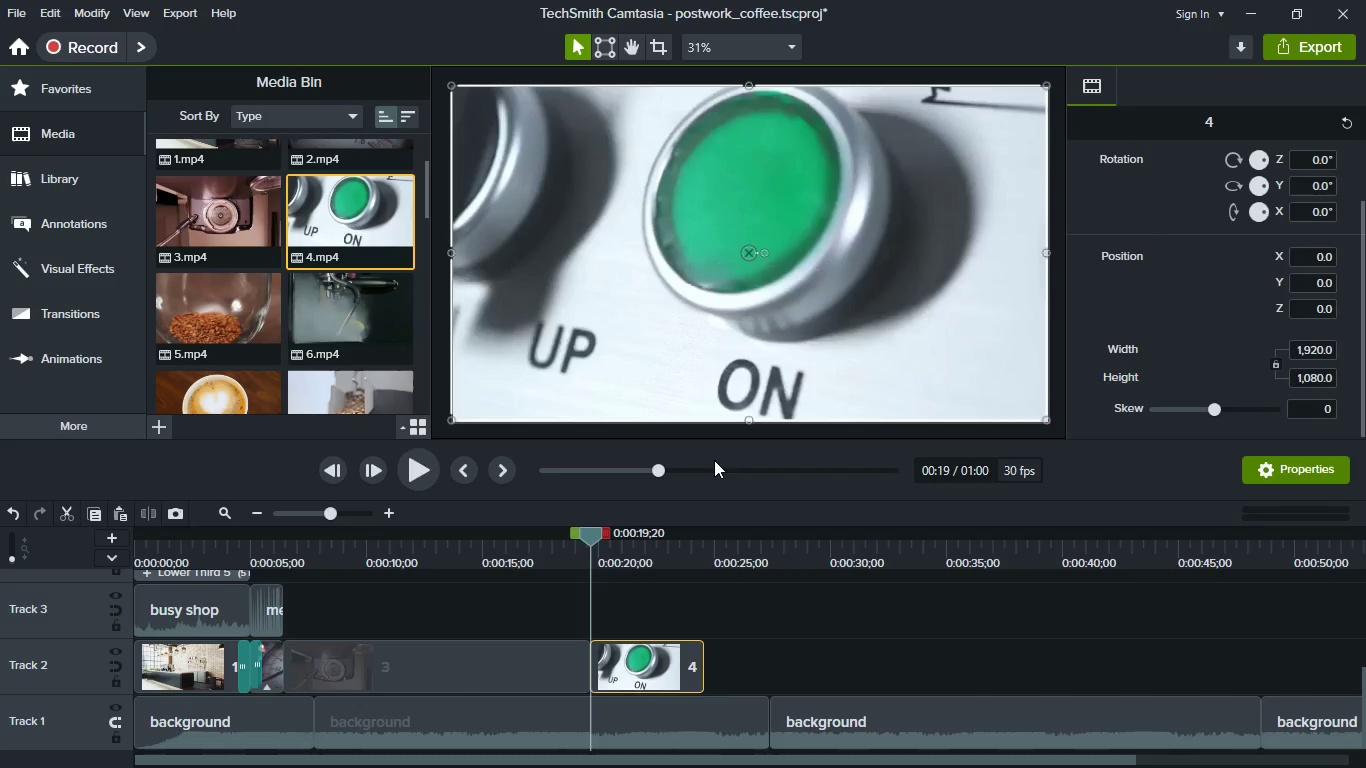 
key(Meta+MetaLeft)
 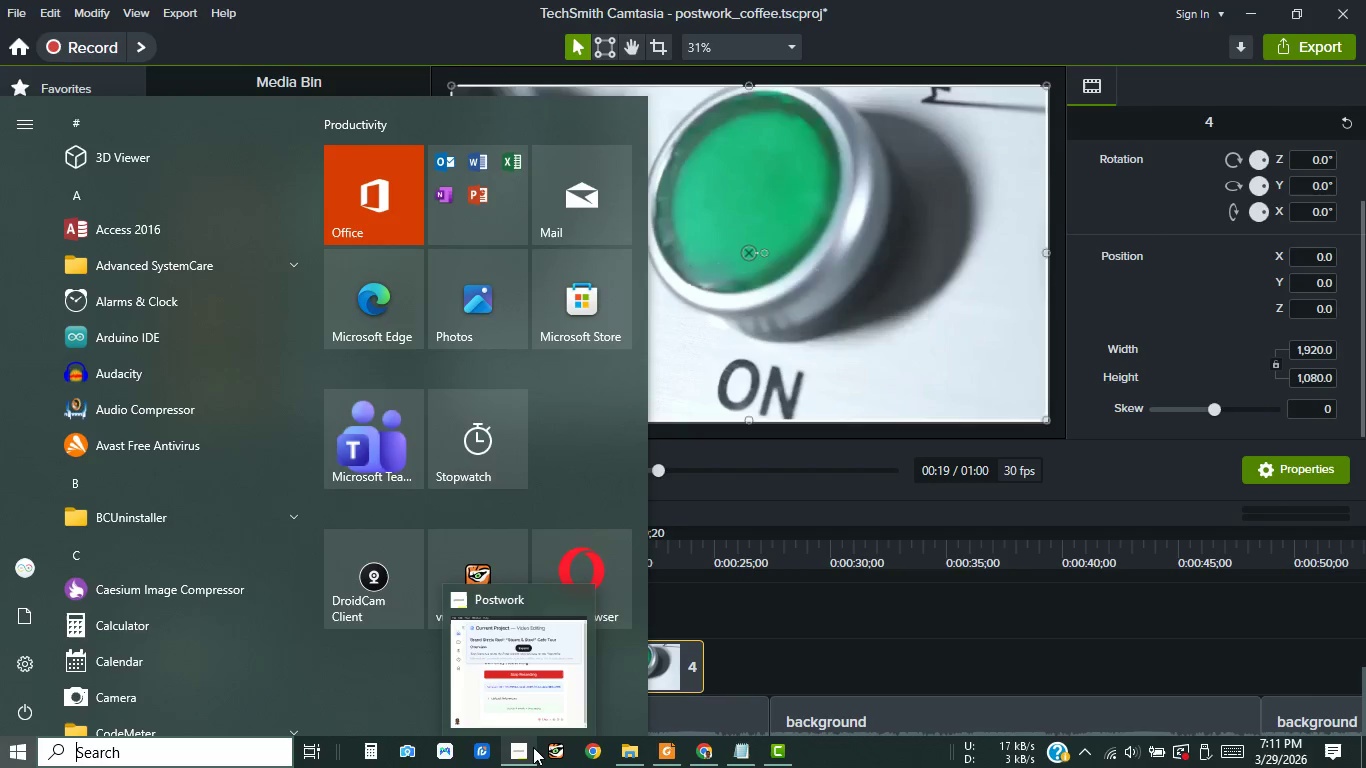 
left_click([533, 747])